 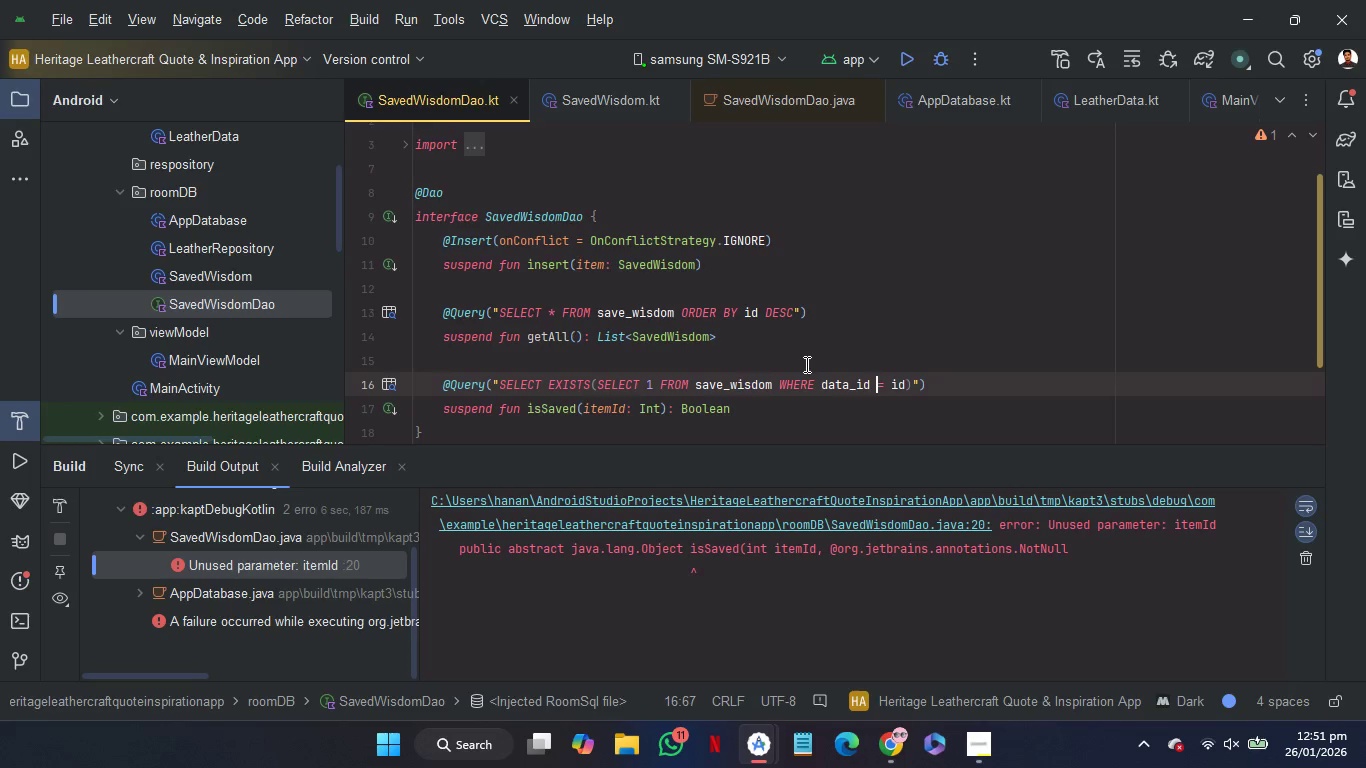 
key(ArrowRight)
 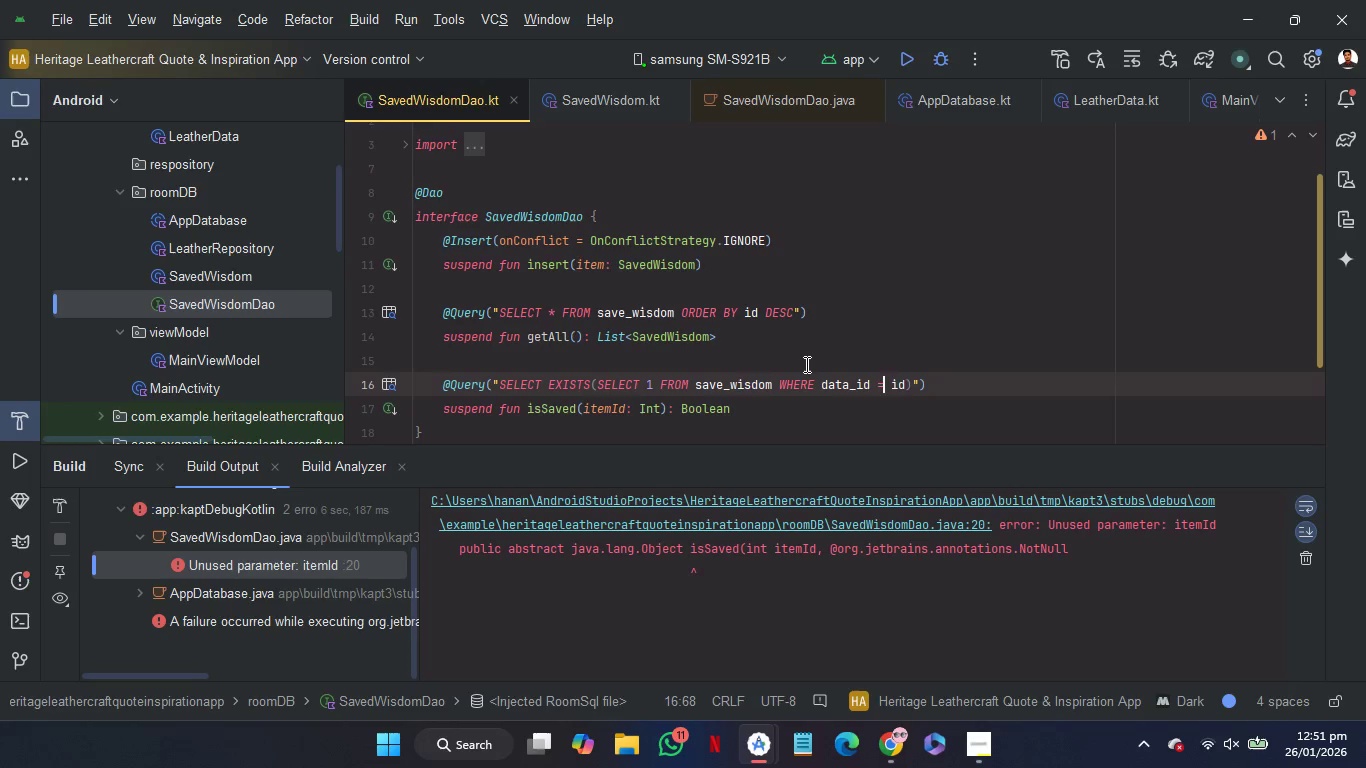 
key(ArrowRight)
 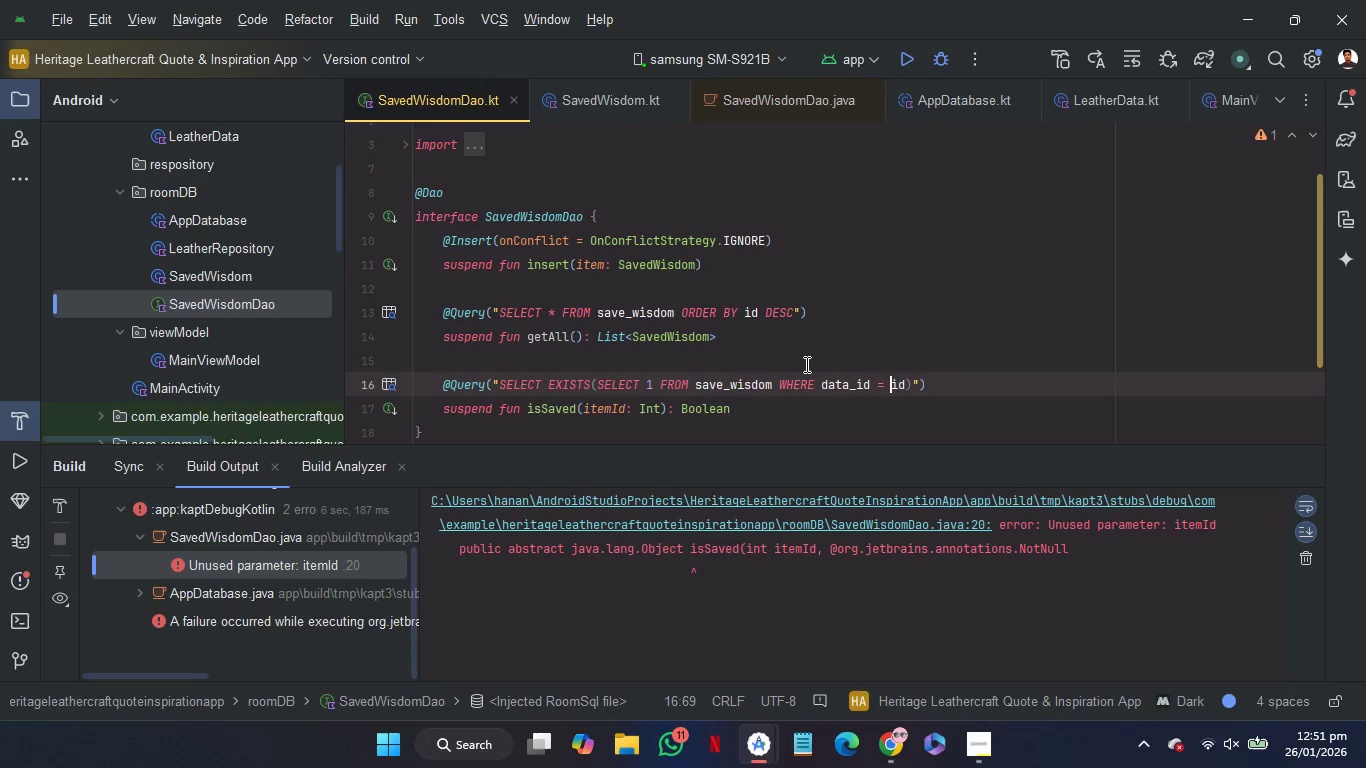 
key(Control+V)
 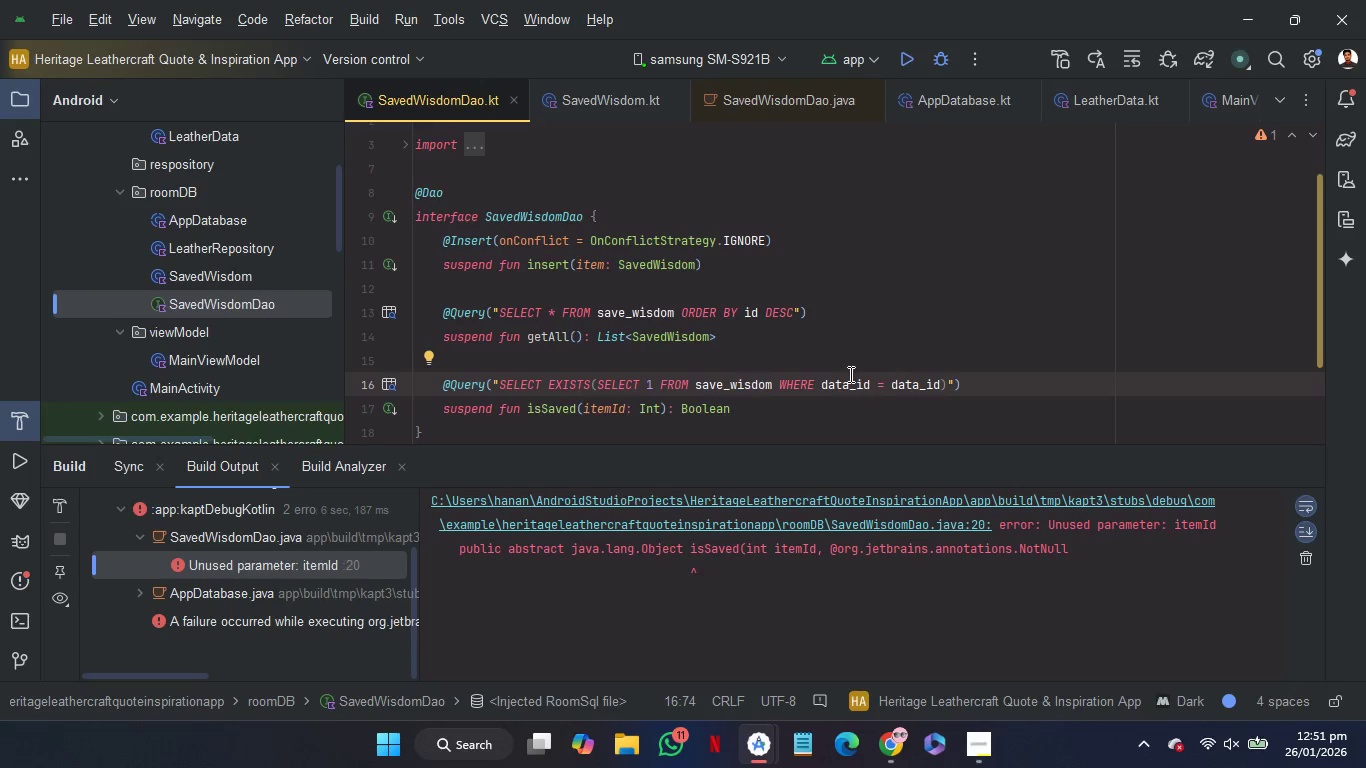 
left_click([849, 374])
 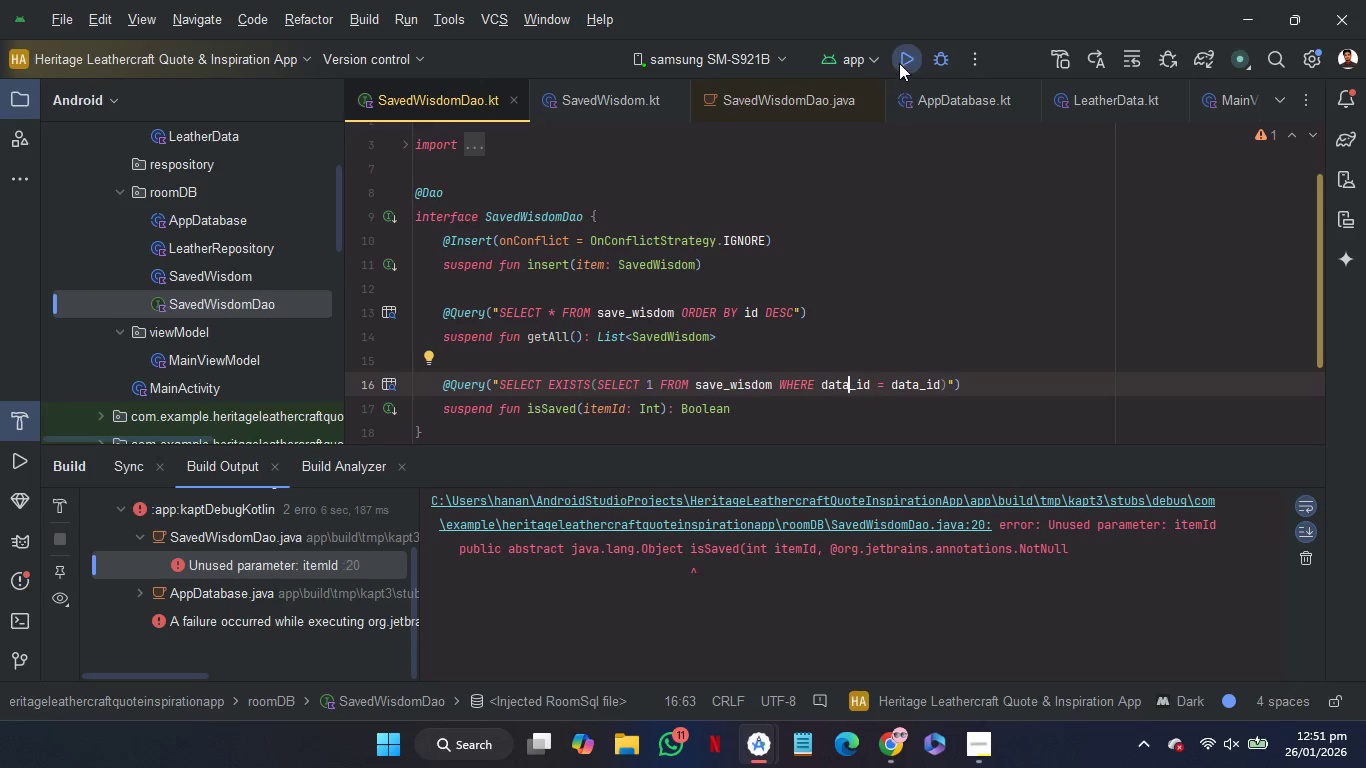 
left_click([899, 58])
 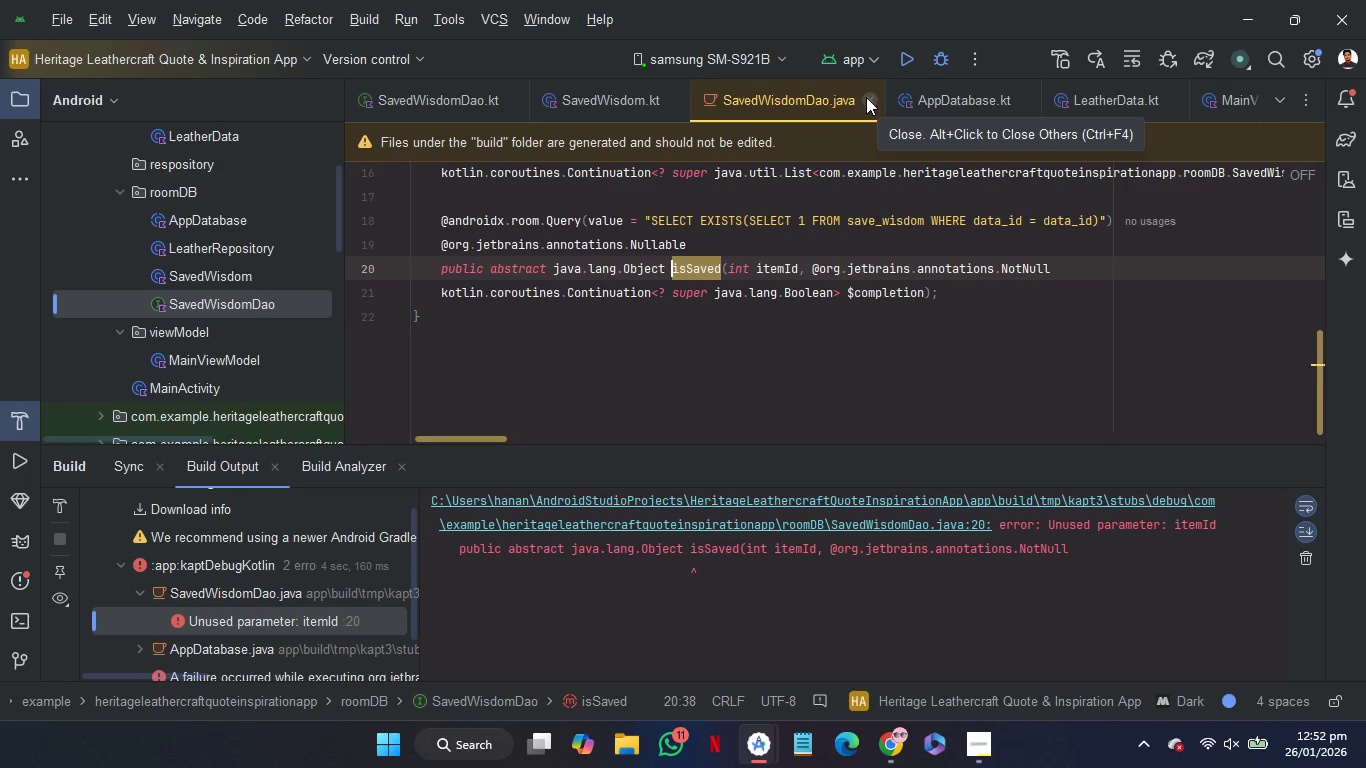 
wait(21.42)
 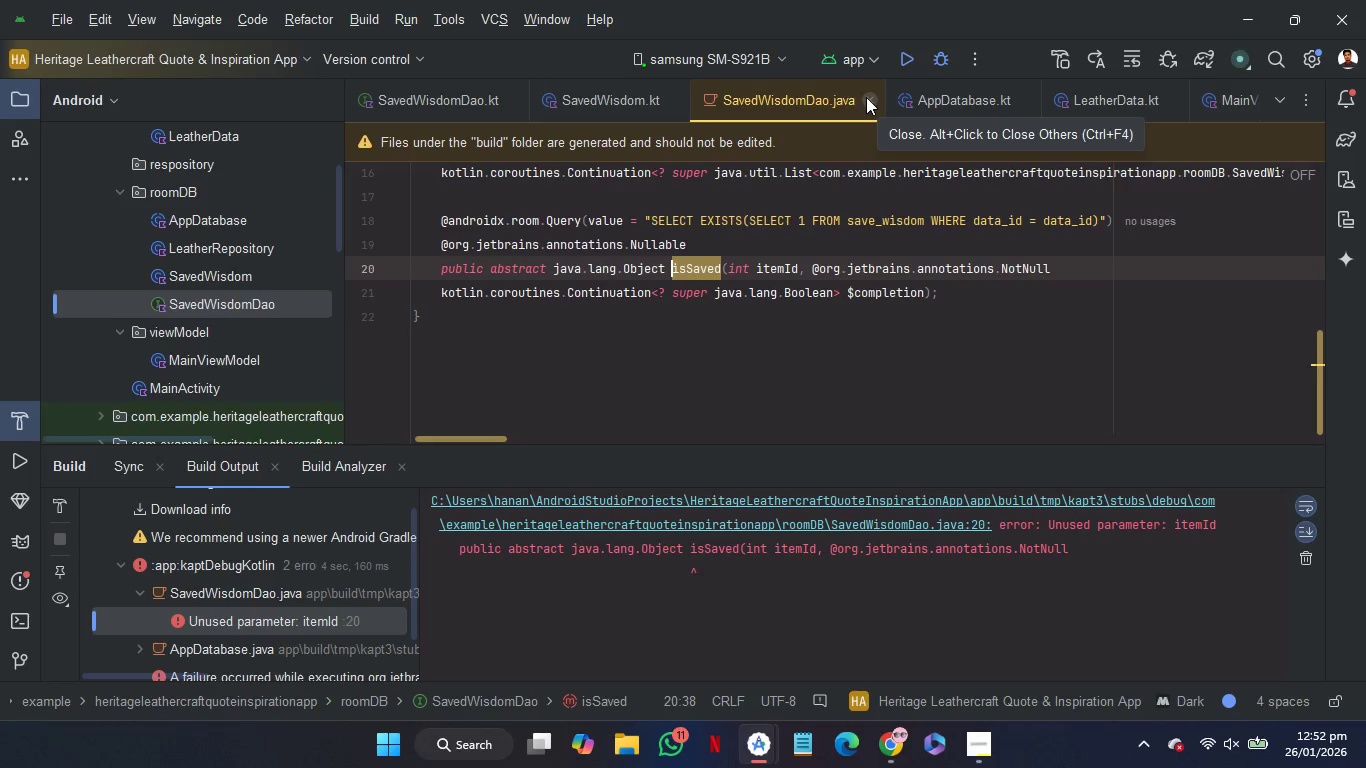 
left_click([617, 114])
 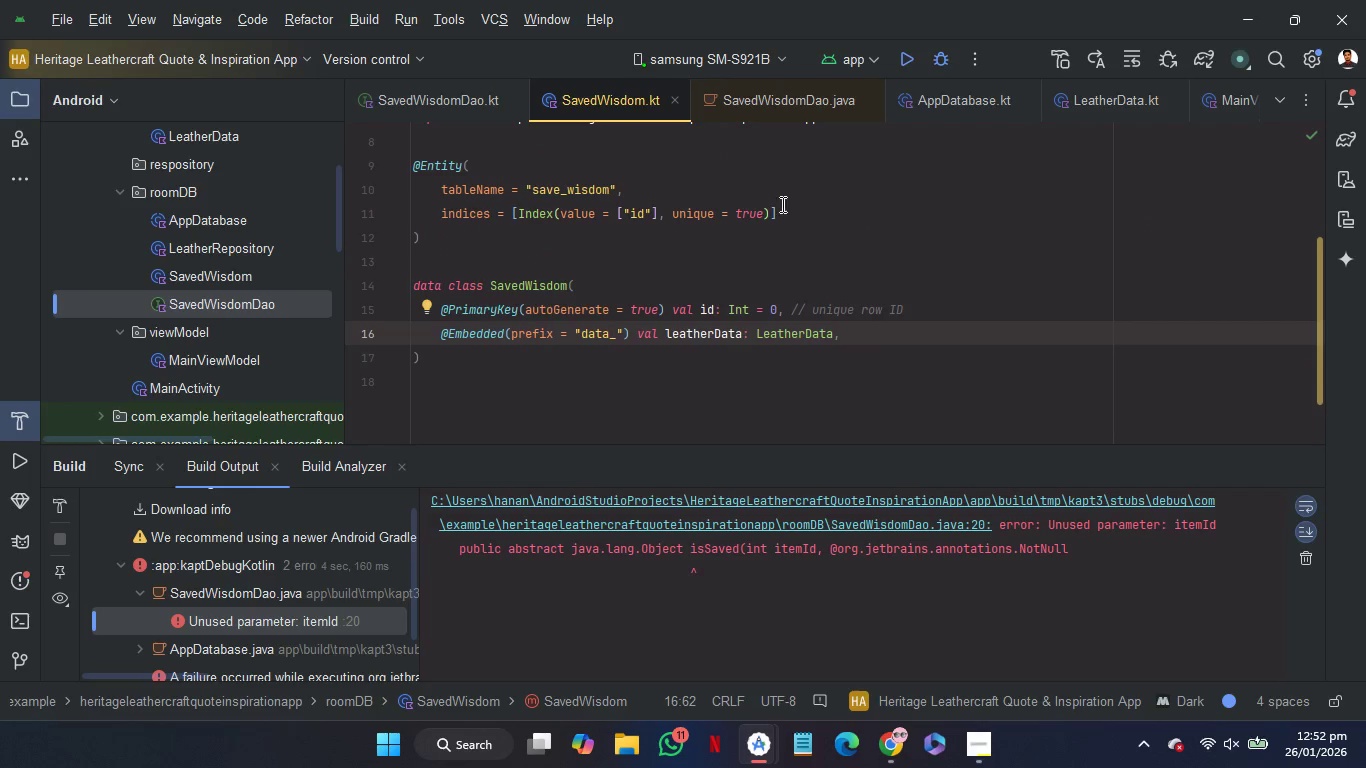 
left_click([465, 111])
 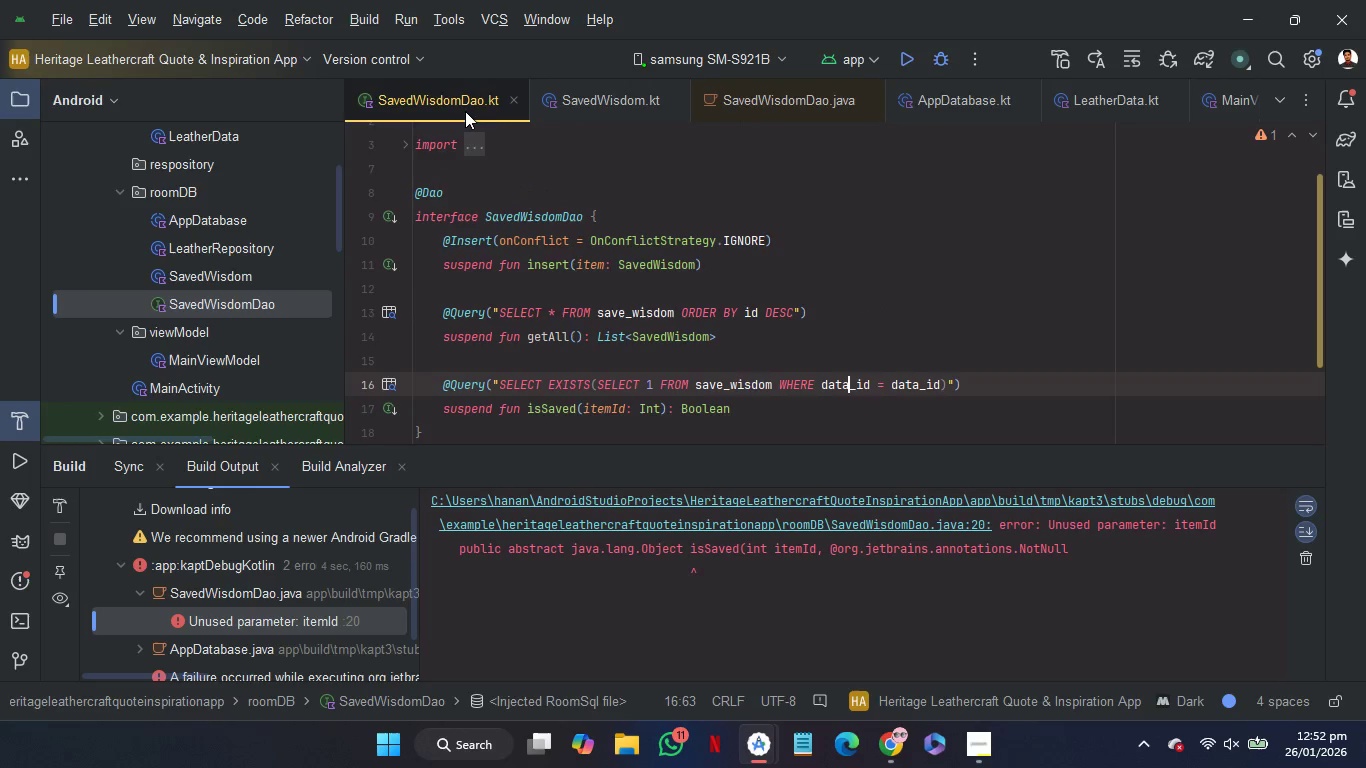 
key(Control+ControlLeft)
 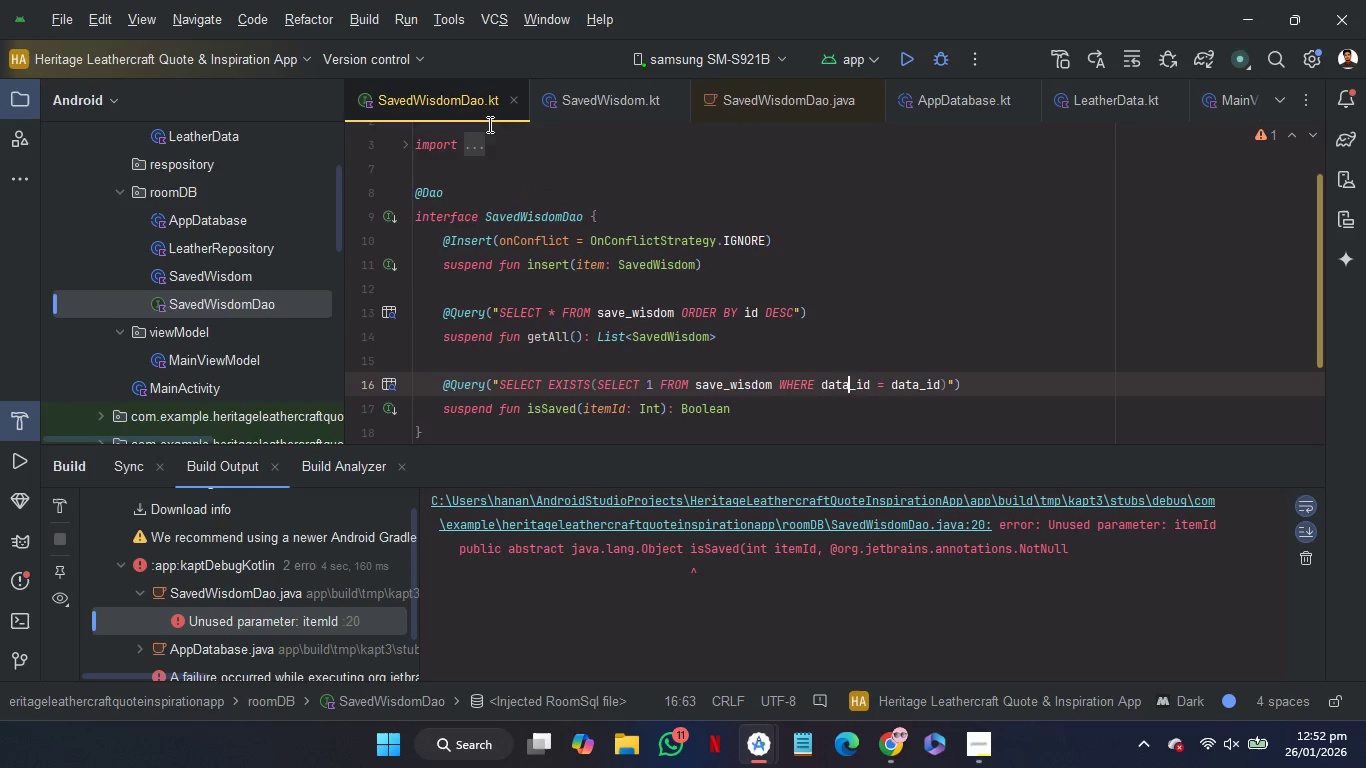 
scroll: coordinate [465, 111], scroll_direction: up, amount: 1.0
 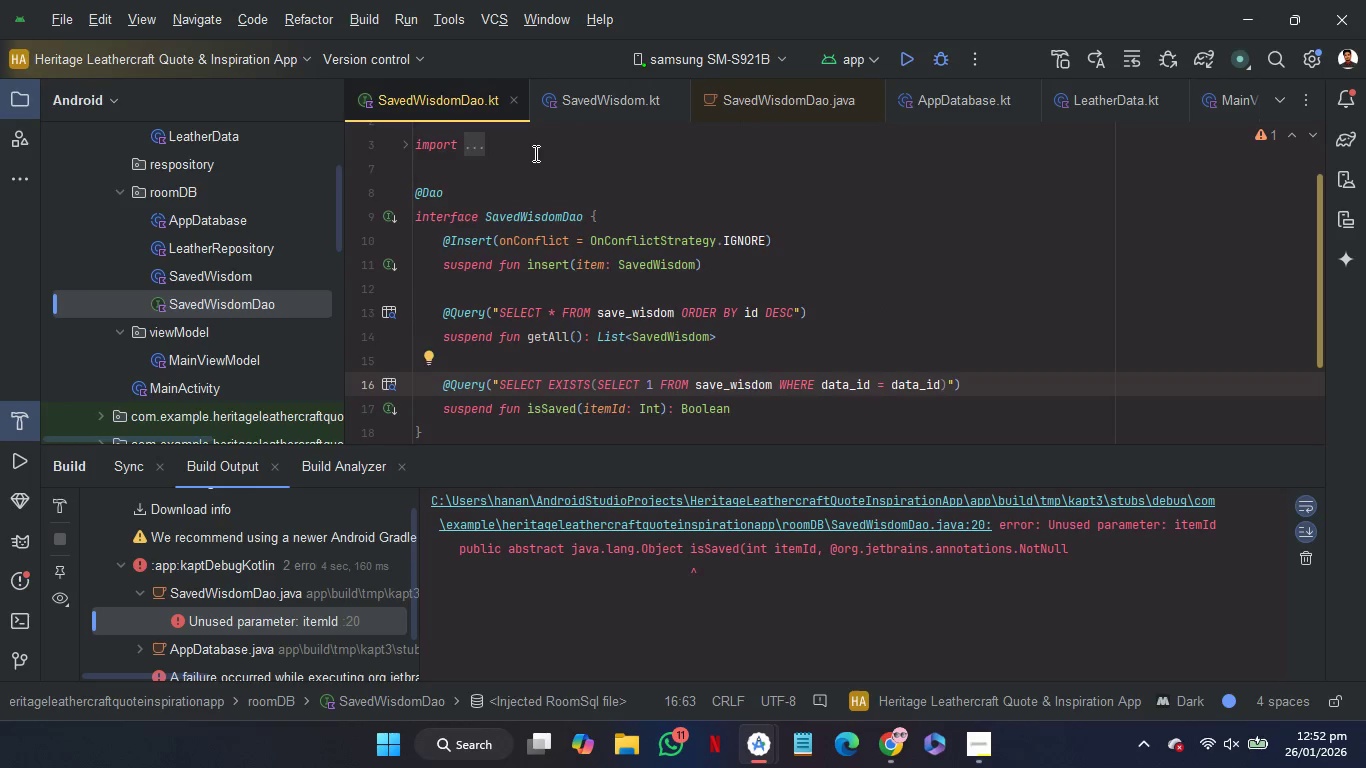 
key(Control+Z)
 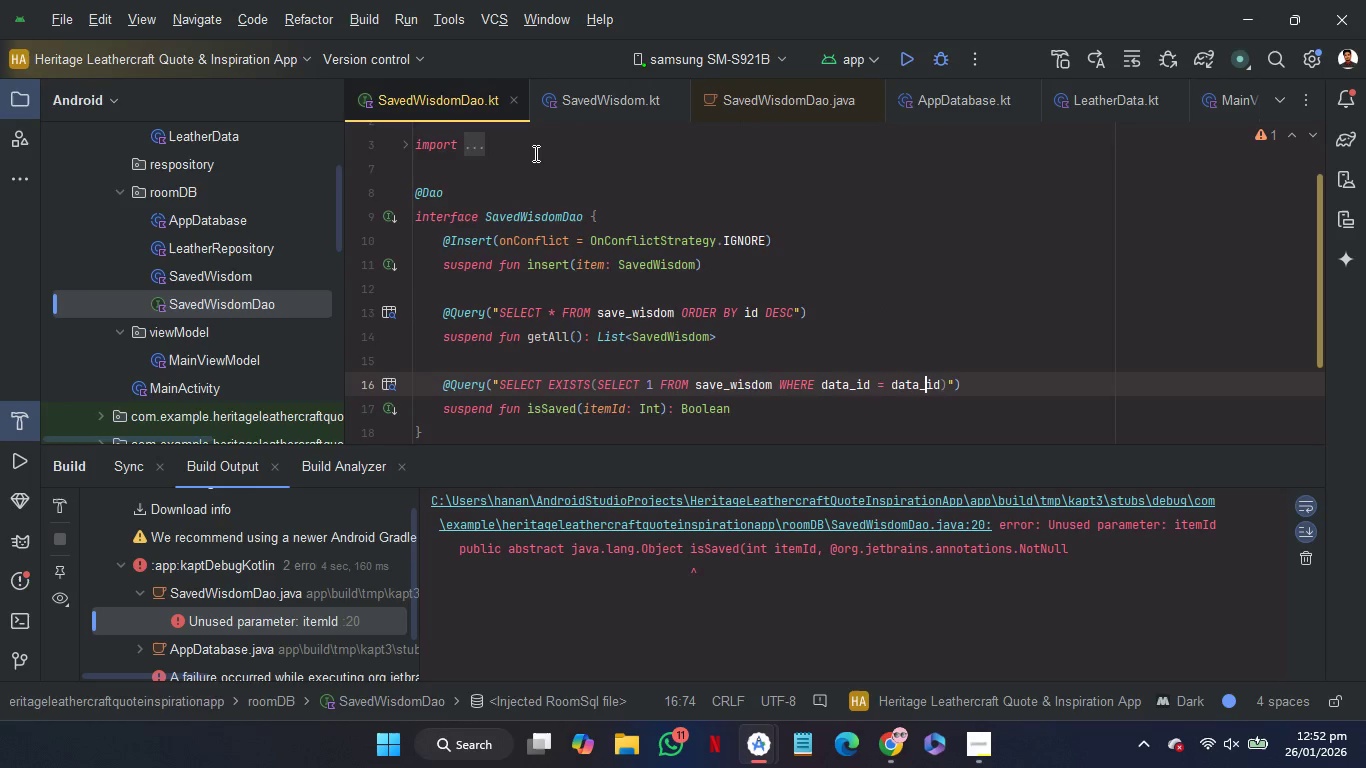 
key(Control+Z)
 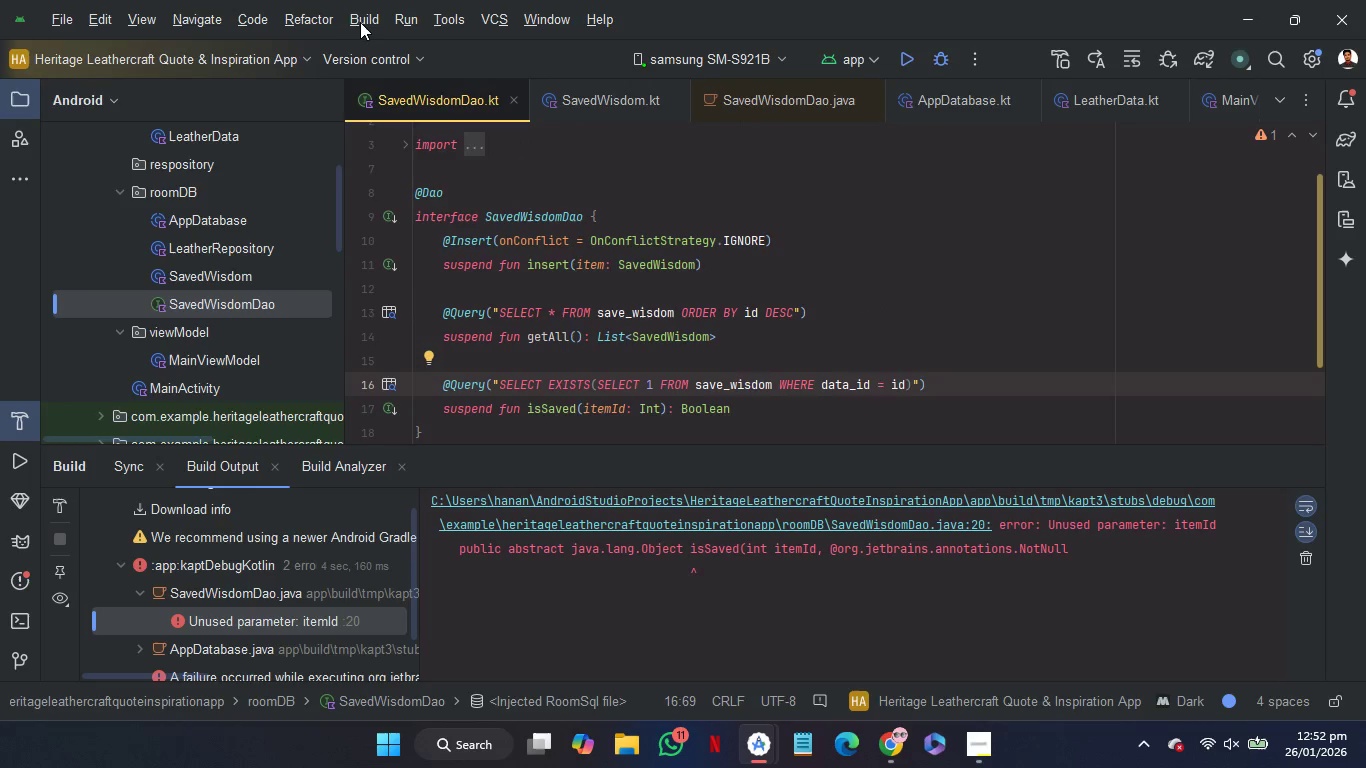 
left_click([361, 22])
 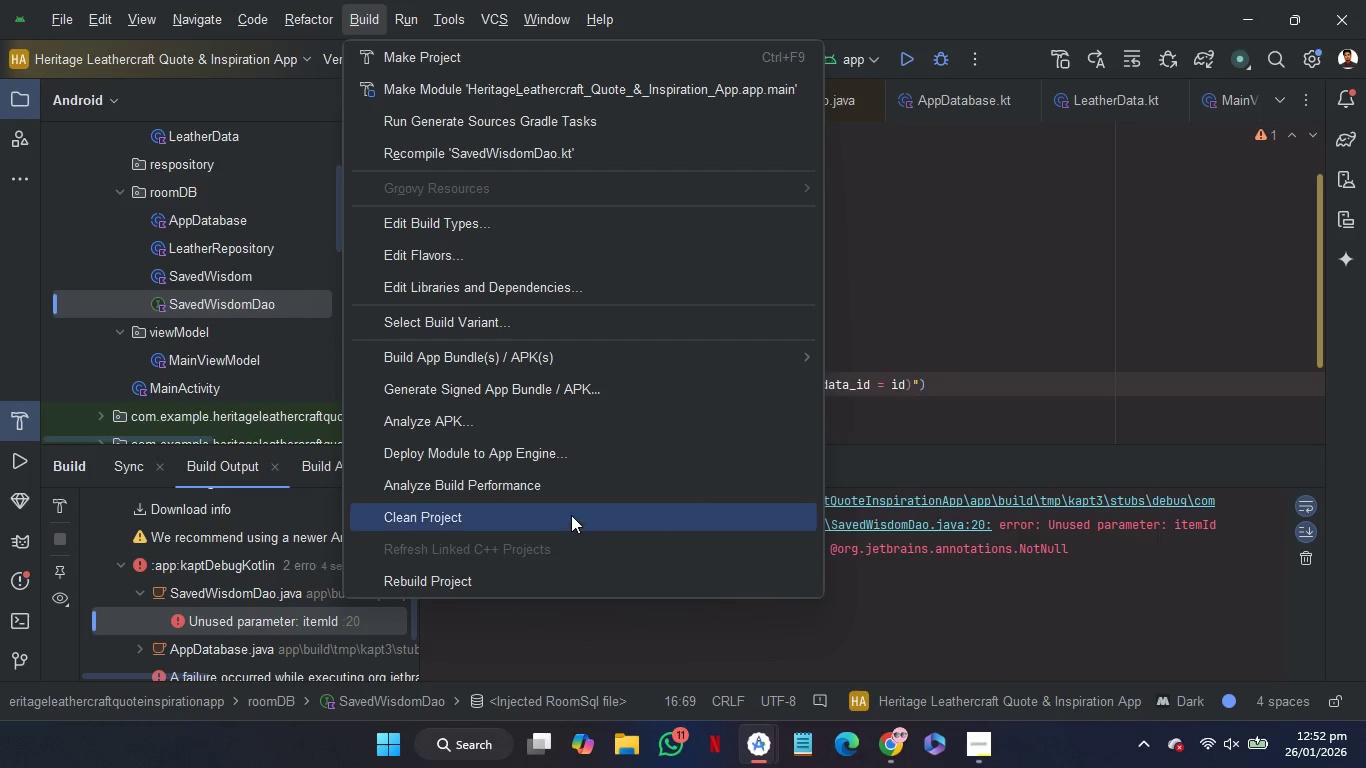 
left_click([570, 507])
 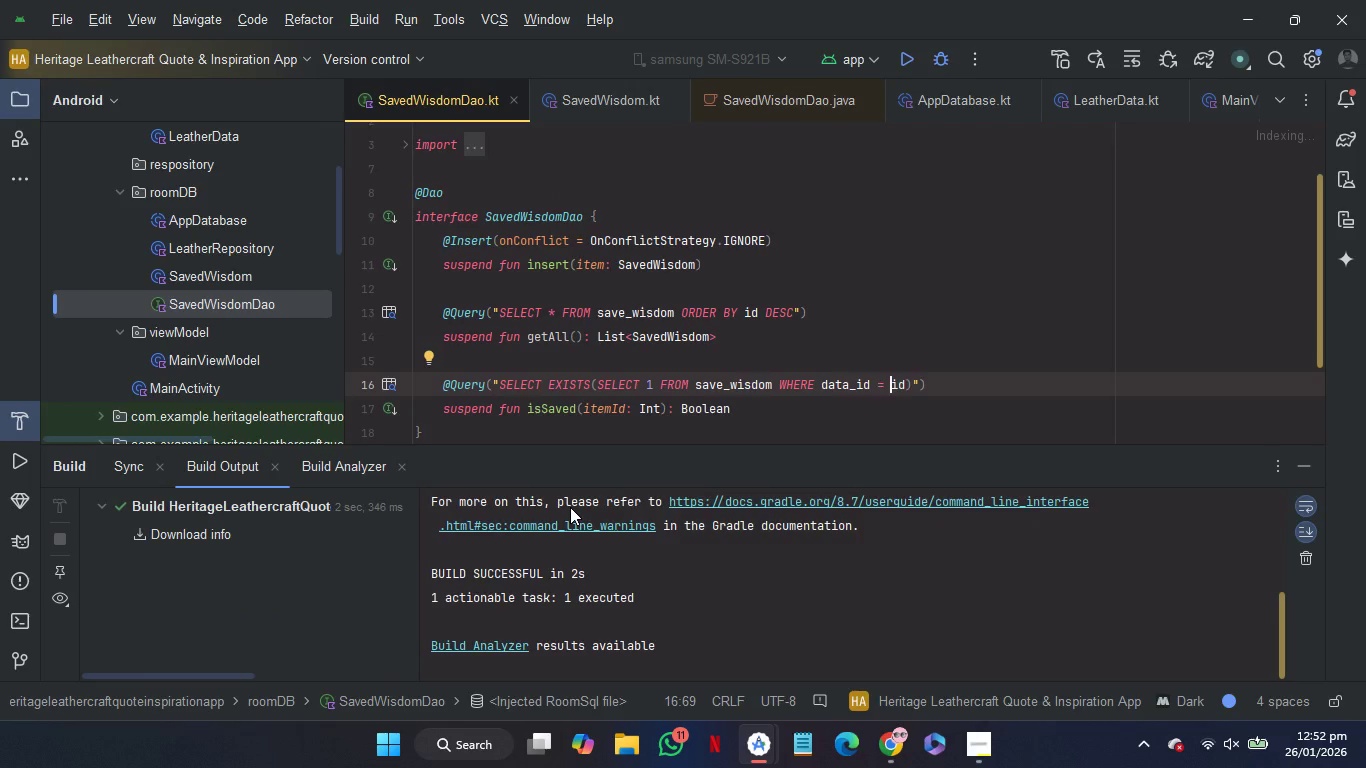 
wait(5.27)
 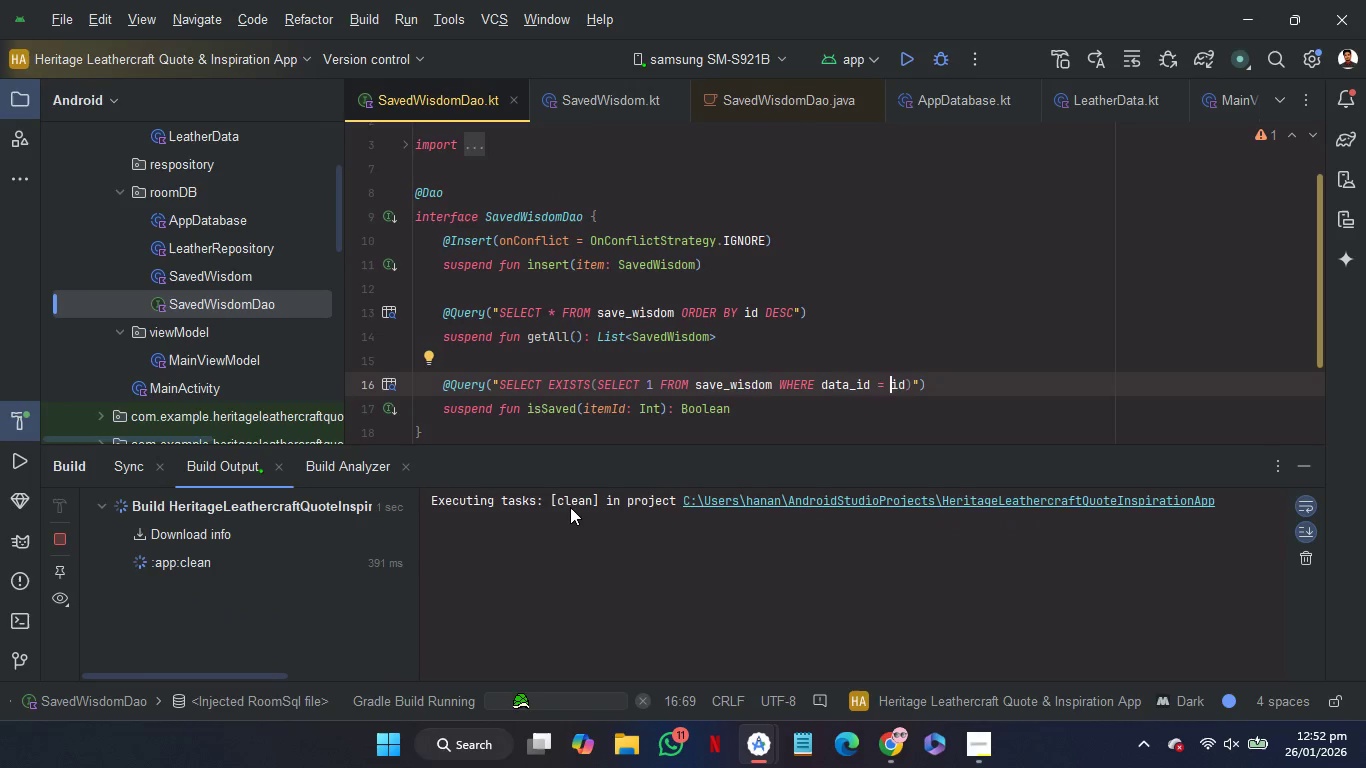 
left_click([366, 9])
 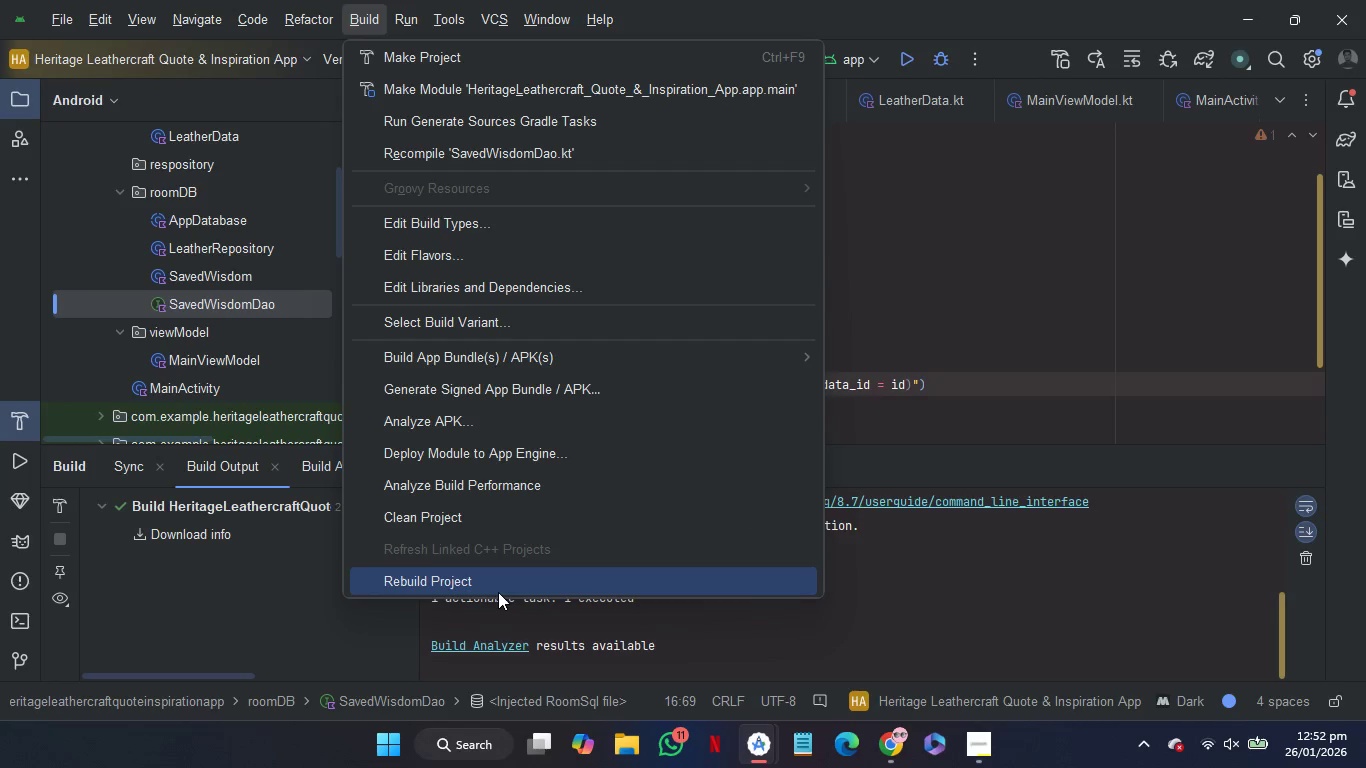 
left_click([498, 592])
 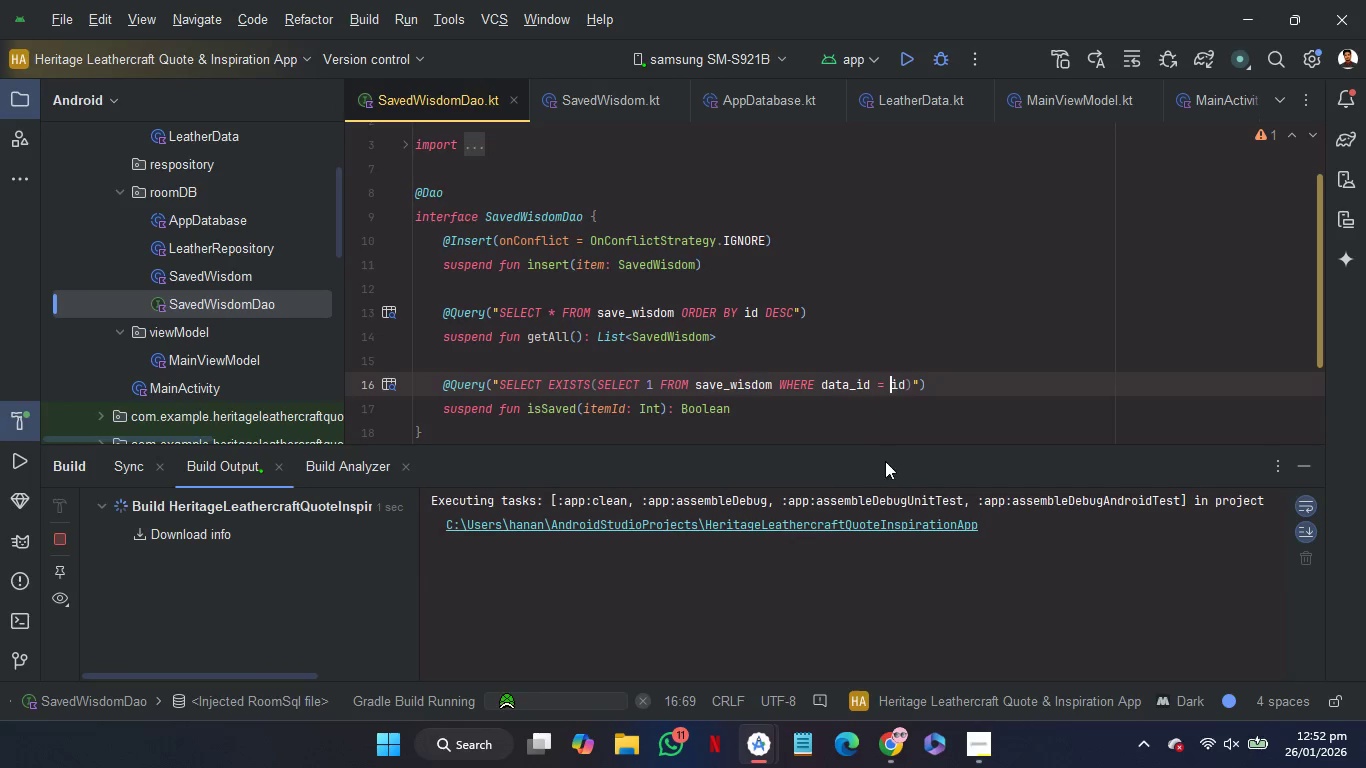 
wait(5.72)
 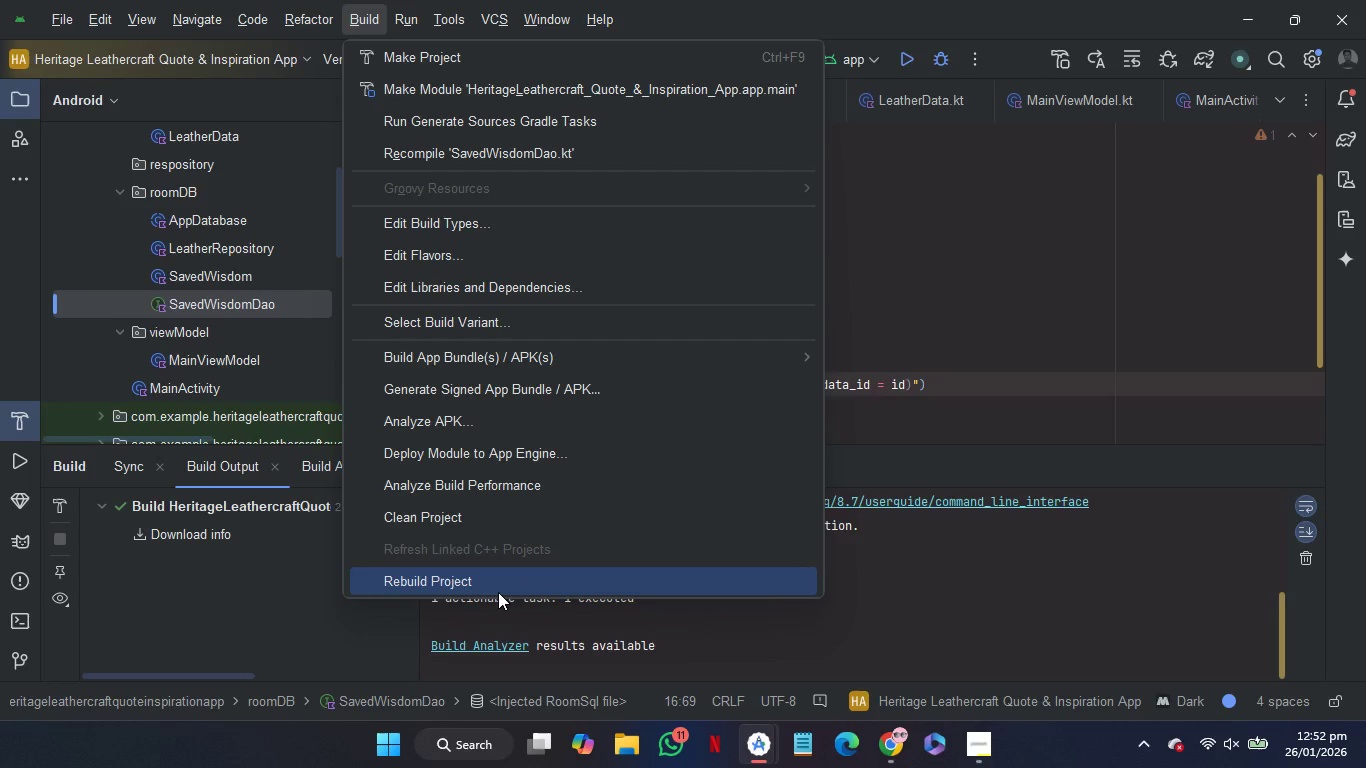 
left_click([838, 435])
 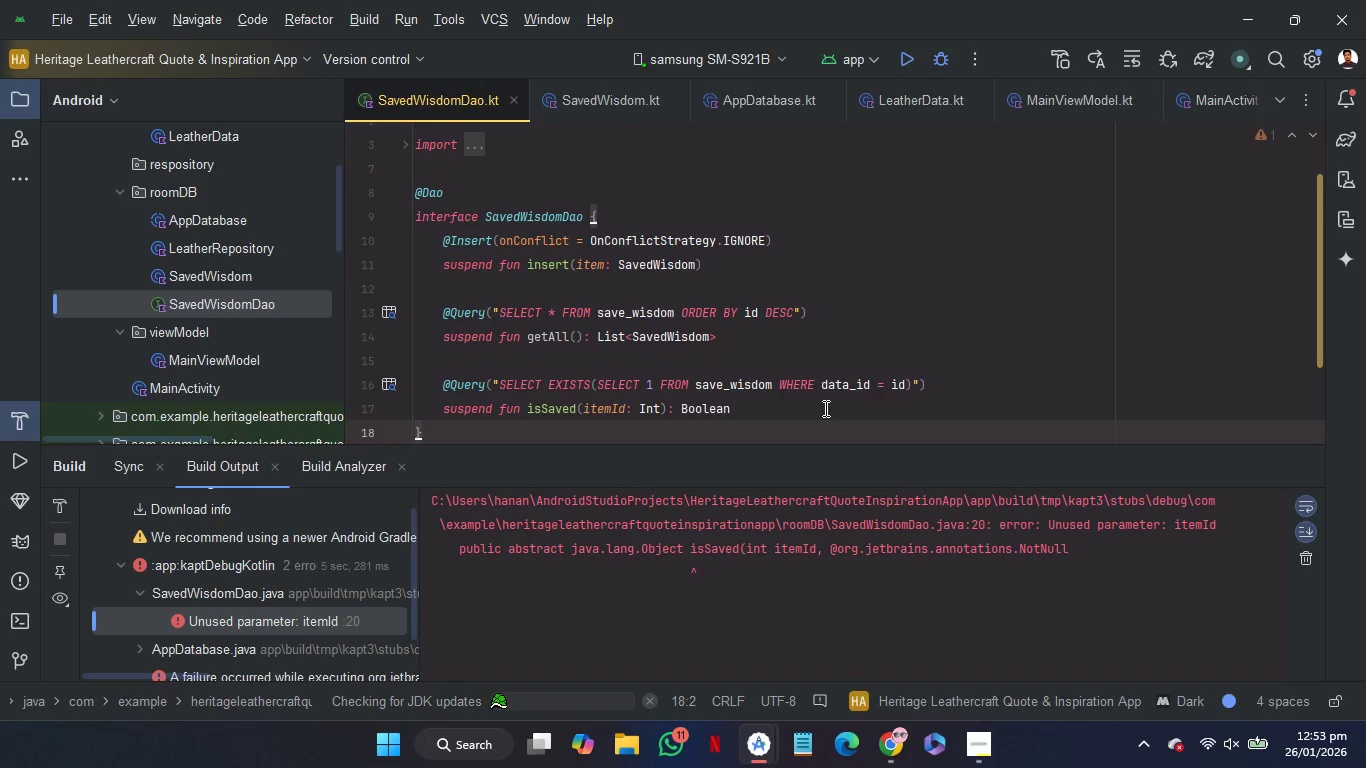 
wait(54.2)
 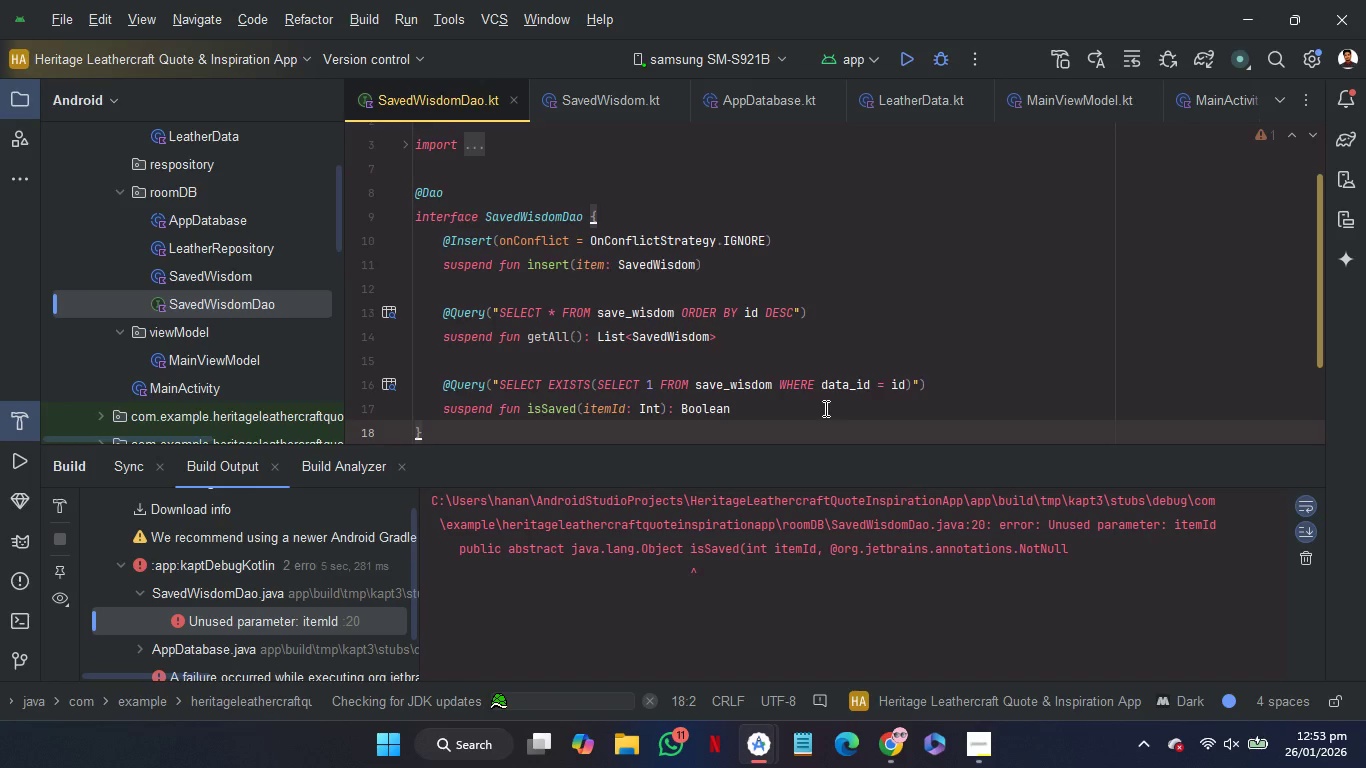 
scroll: coordinate [223, 313], scroll_direction: up, amount: 10.0
 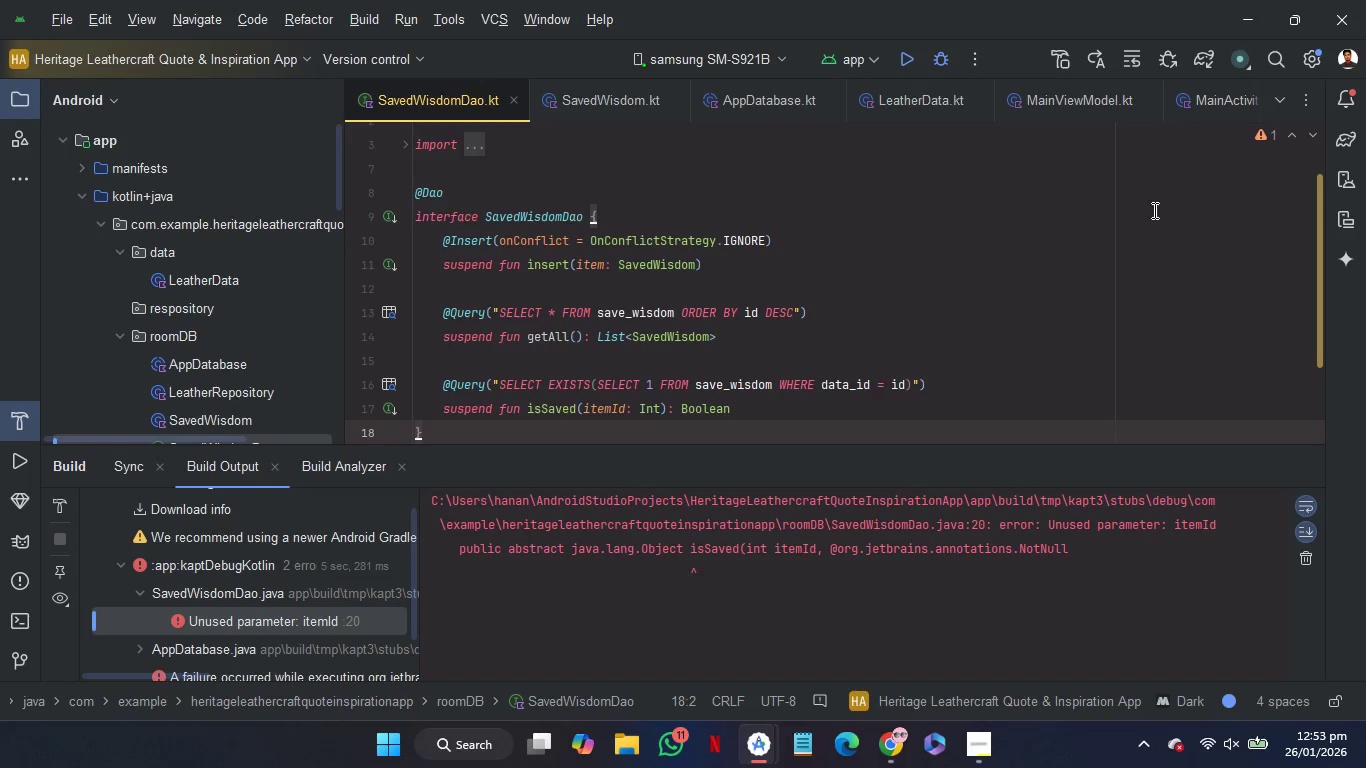 
left_click([1299, 104])
 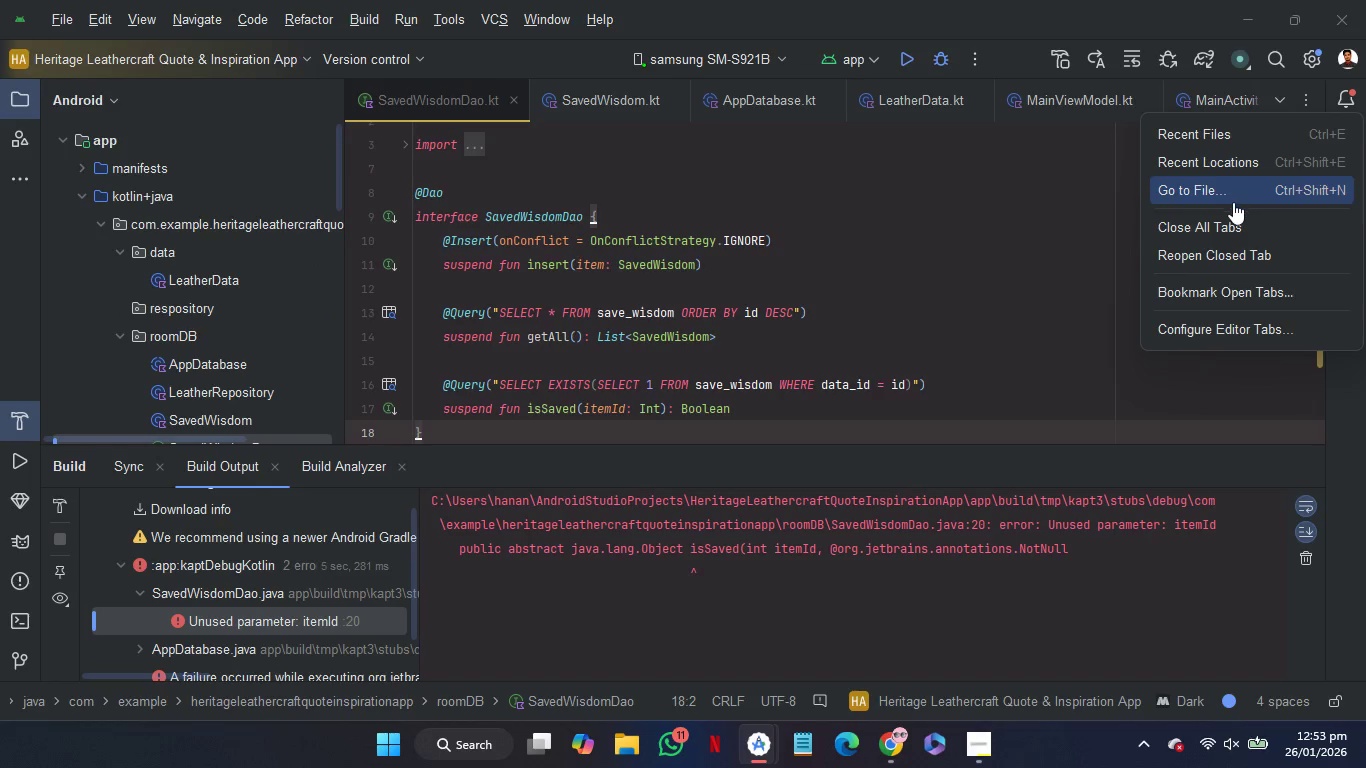 
left_click([1225, 215])
 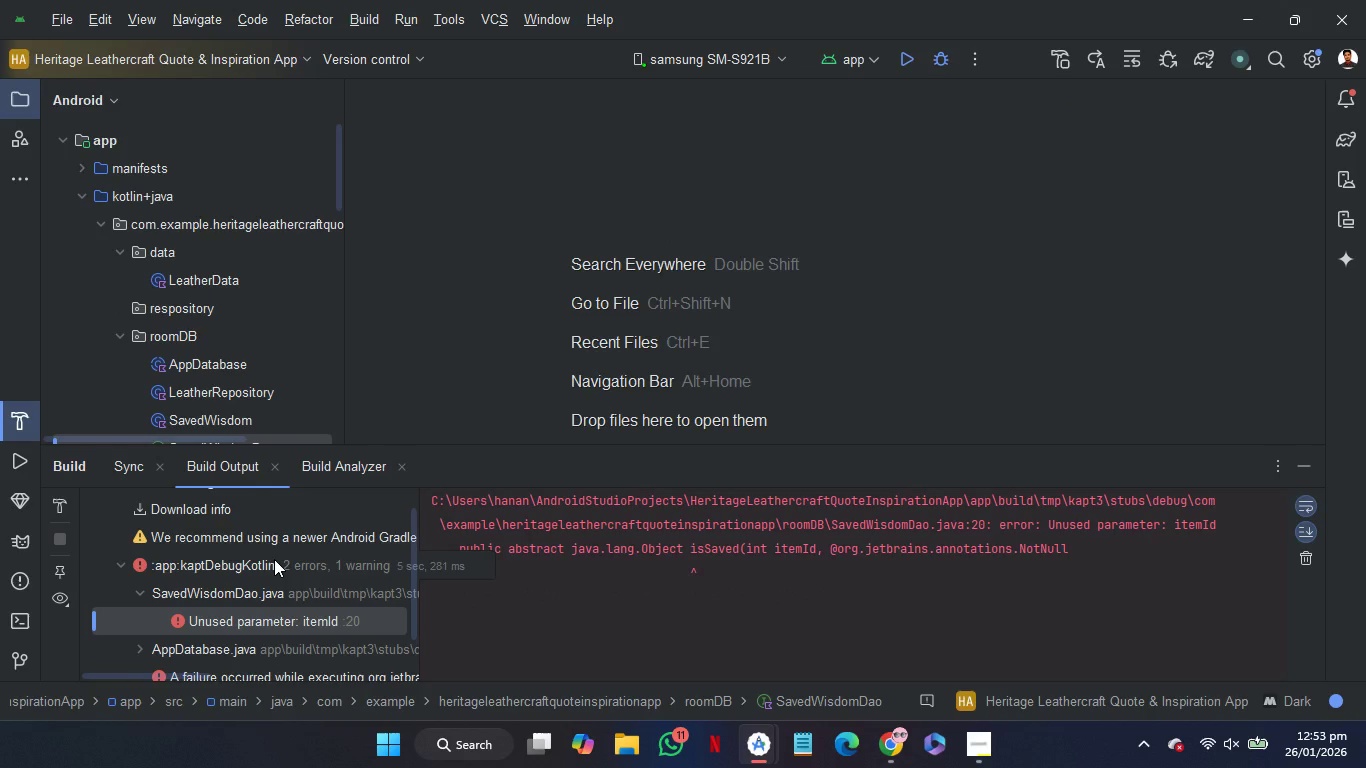 
wait(7.5)
 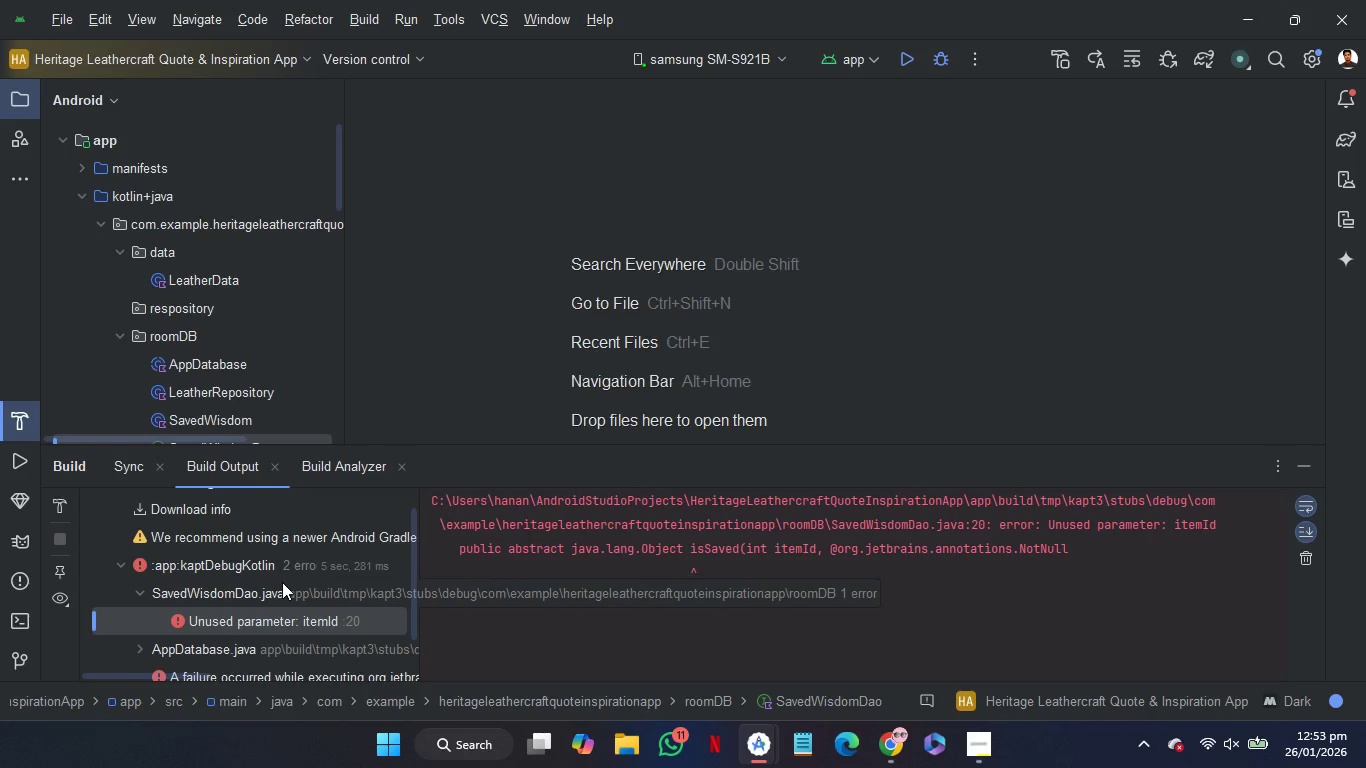 
left_click([264, 564])
 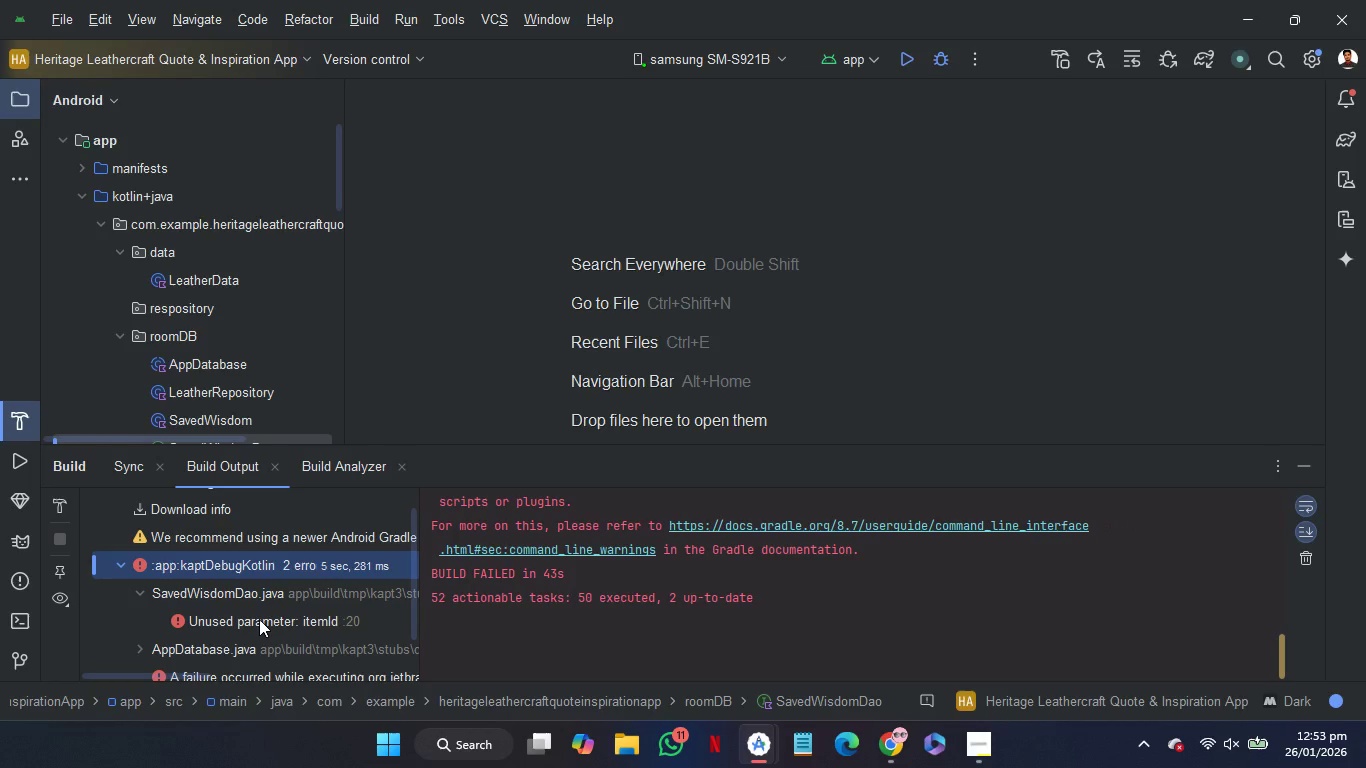 
left_click([259, 619])
 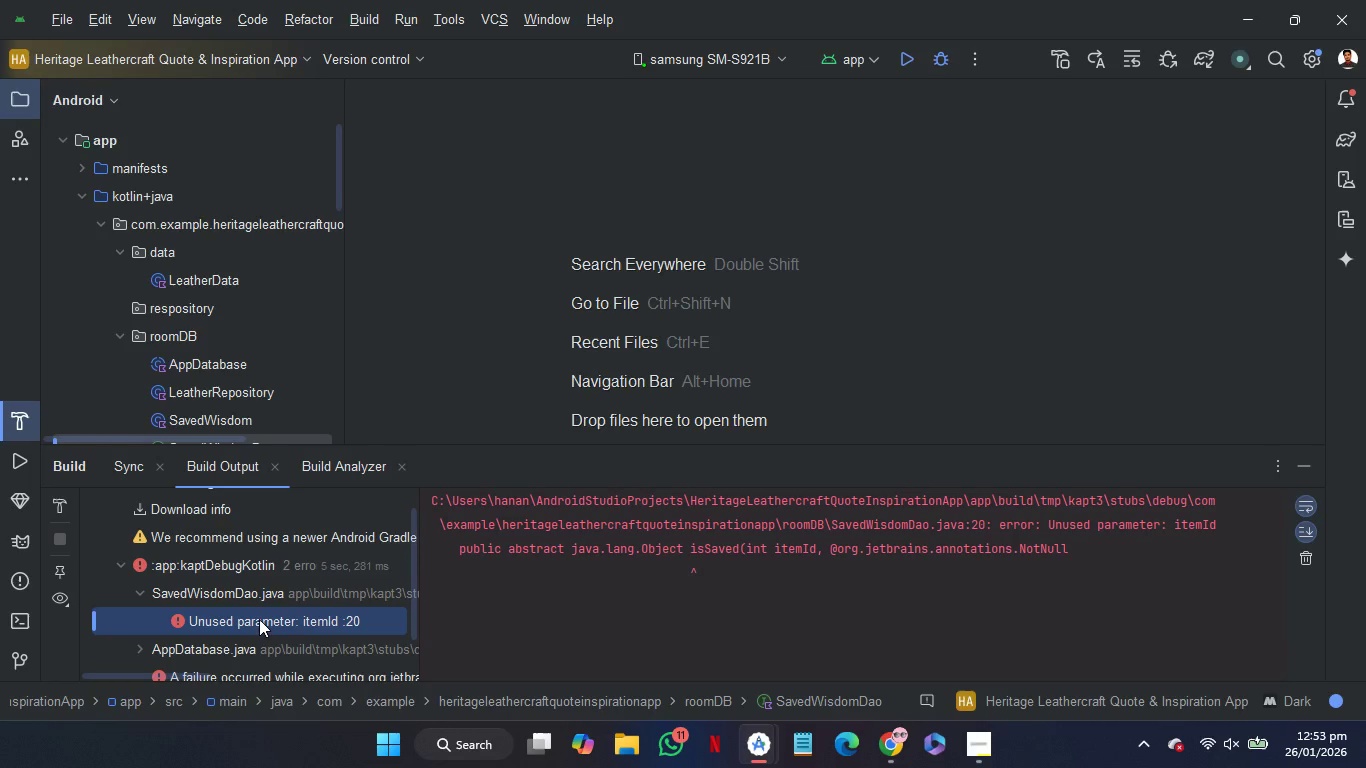 
scroll: coordinate [259, 619], scroll_direction: down, amount: 1.0
 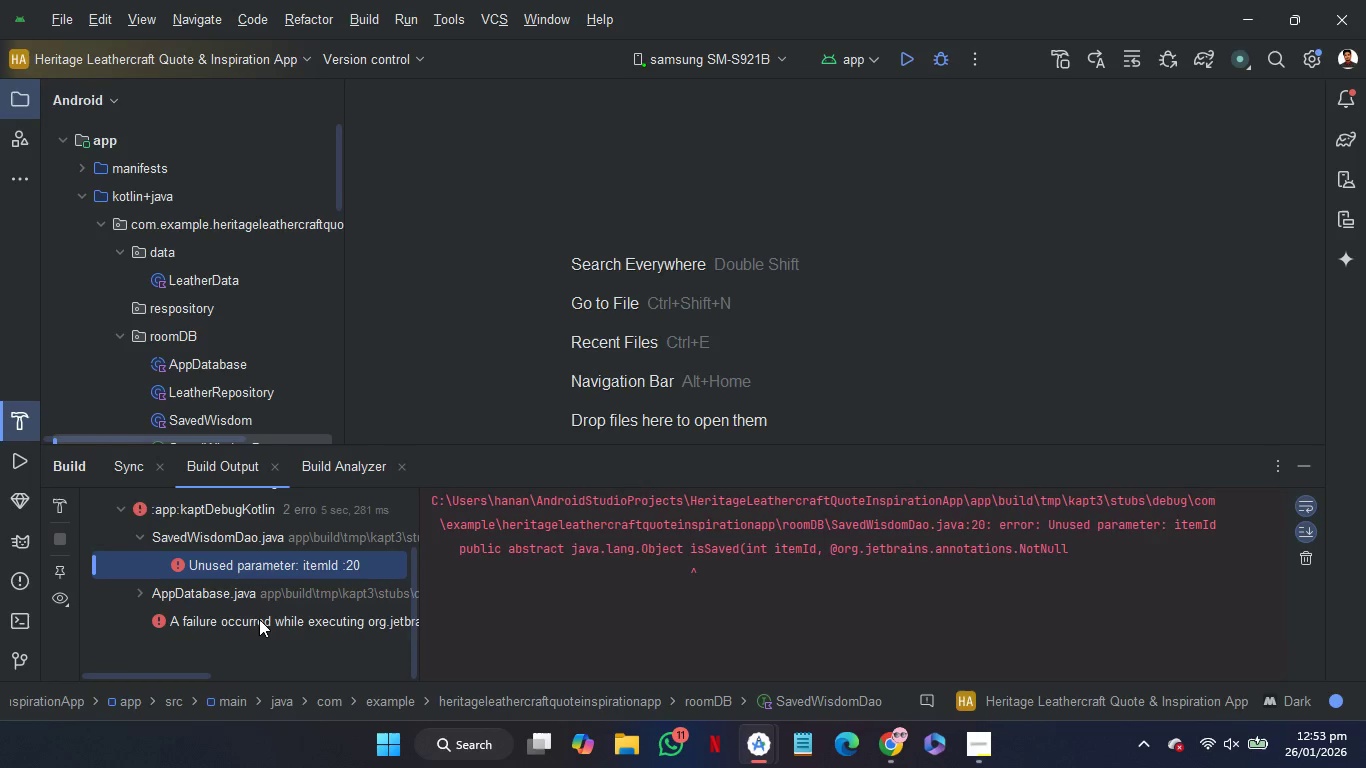 
left_click([259, 619])
 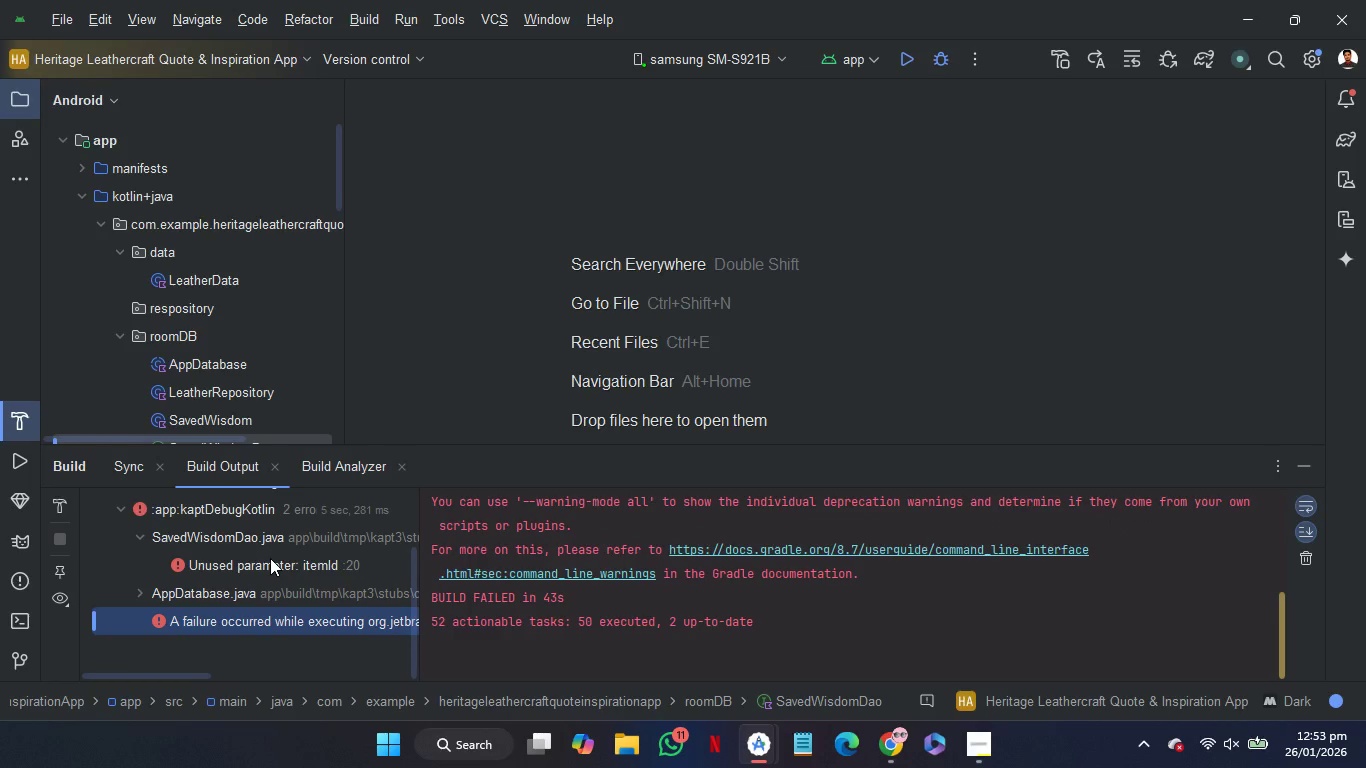 
left_click([270, 558])
 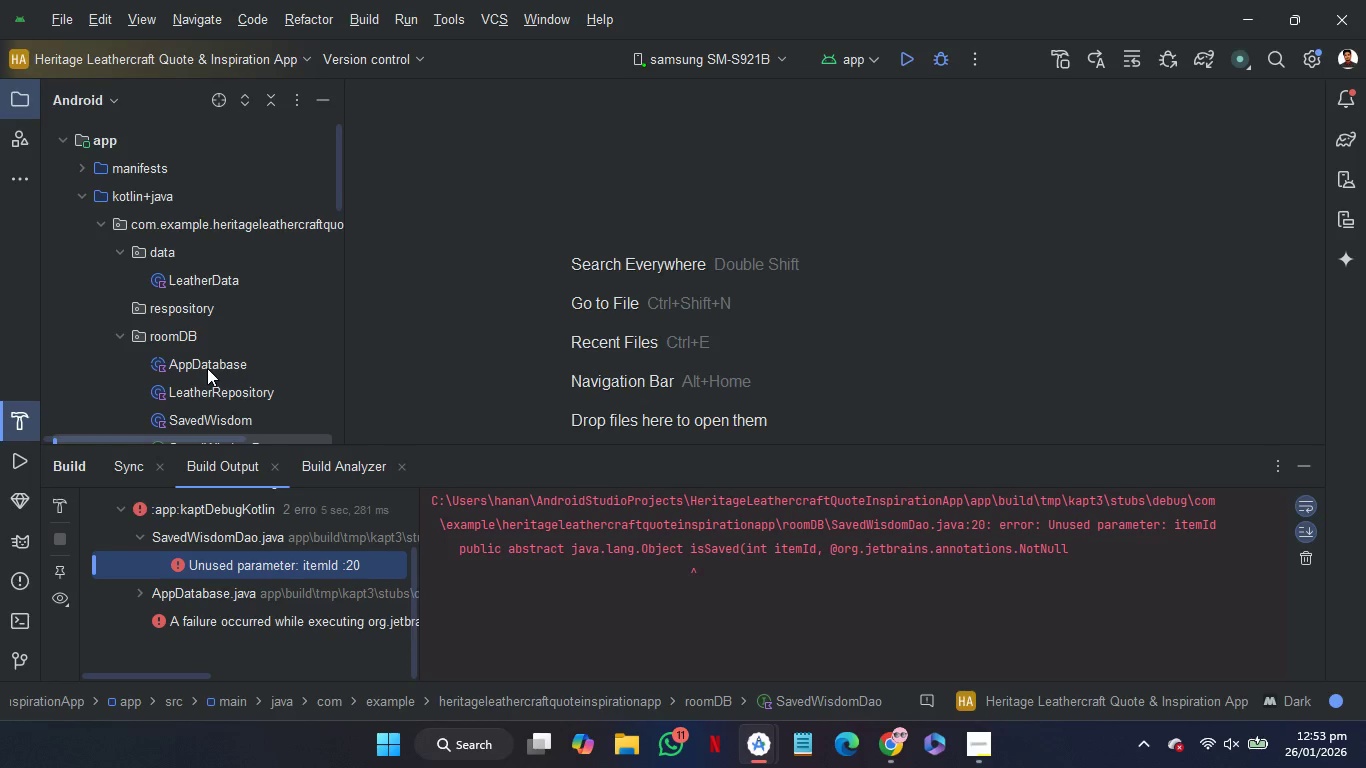 
scroll: coordinate [207, 368], scroll_direction: down, amount: 1.0
 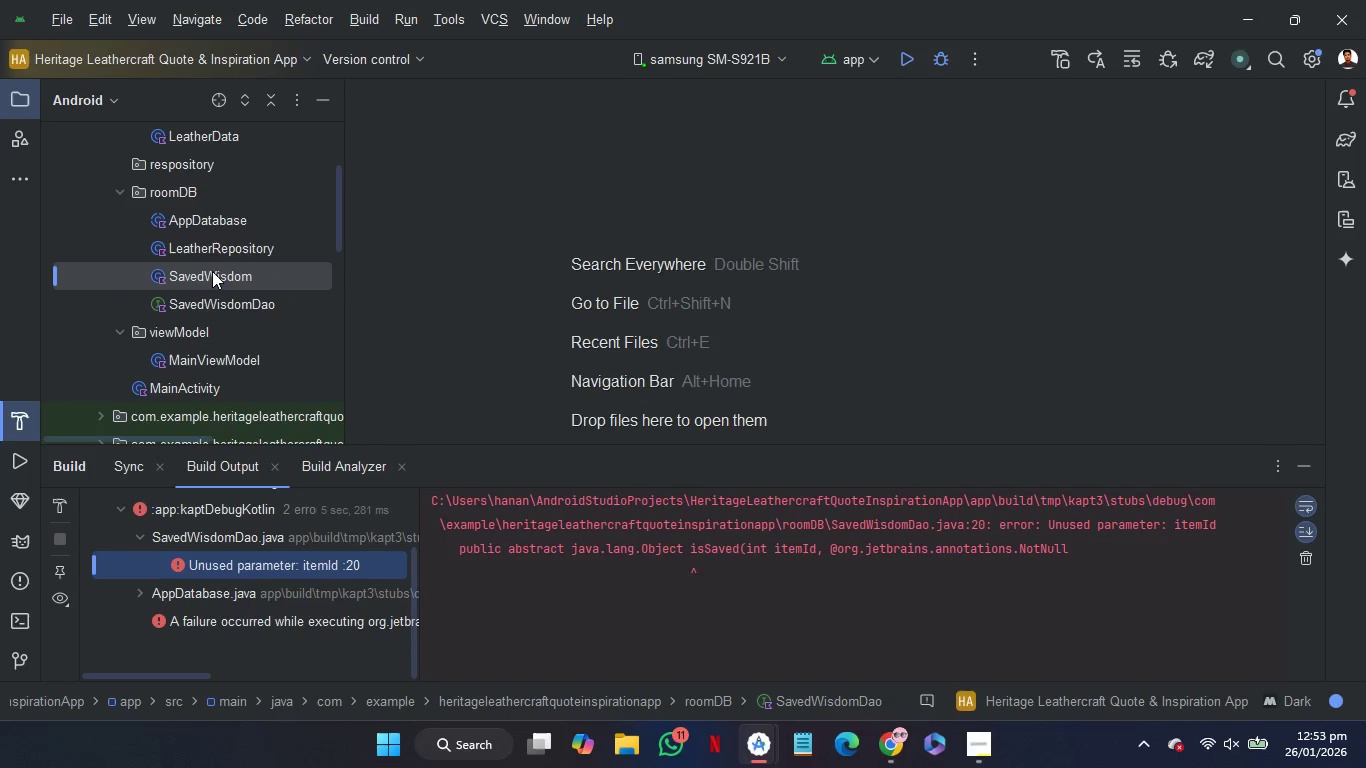 
double_click([212, 271])
 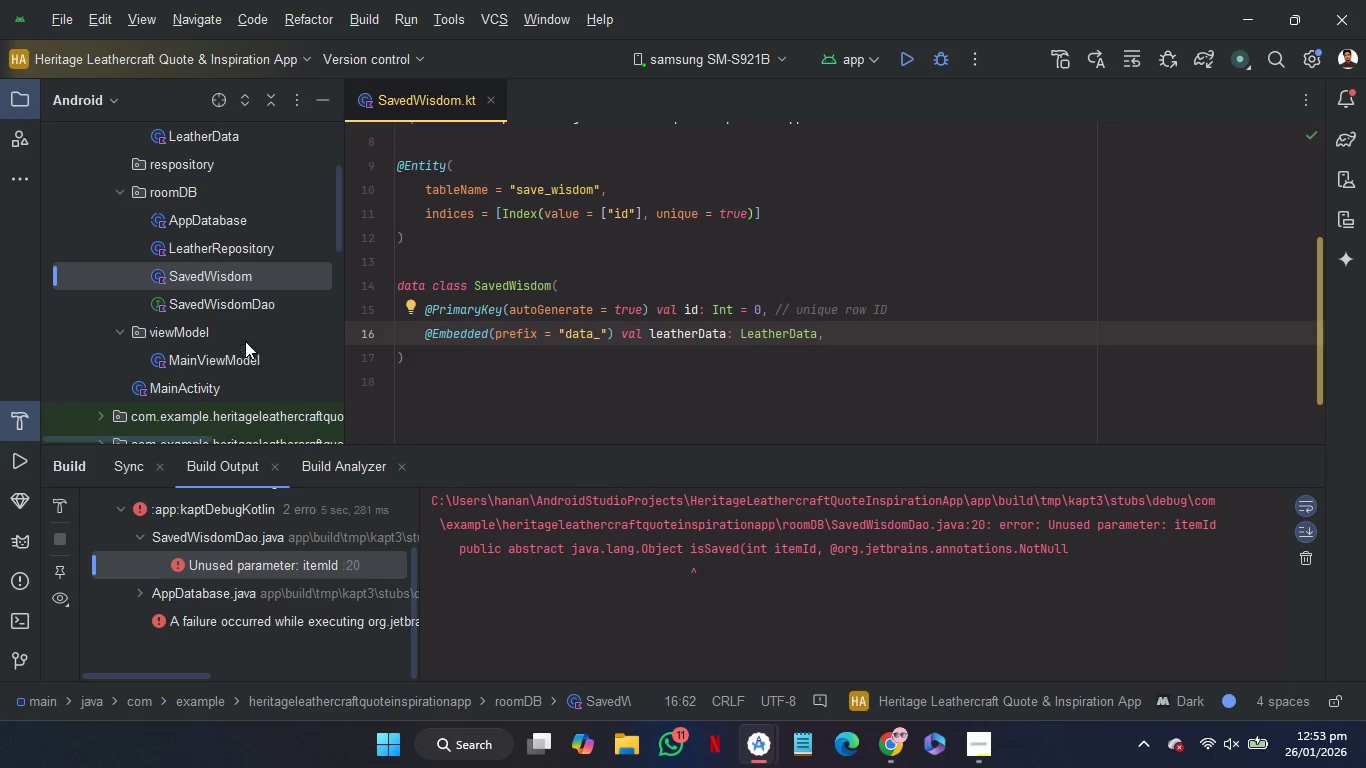 
wait(6.2)
 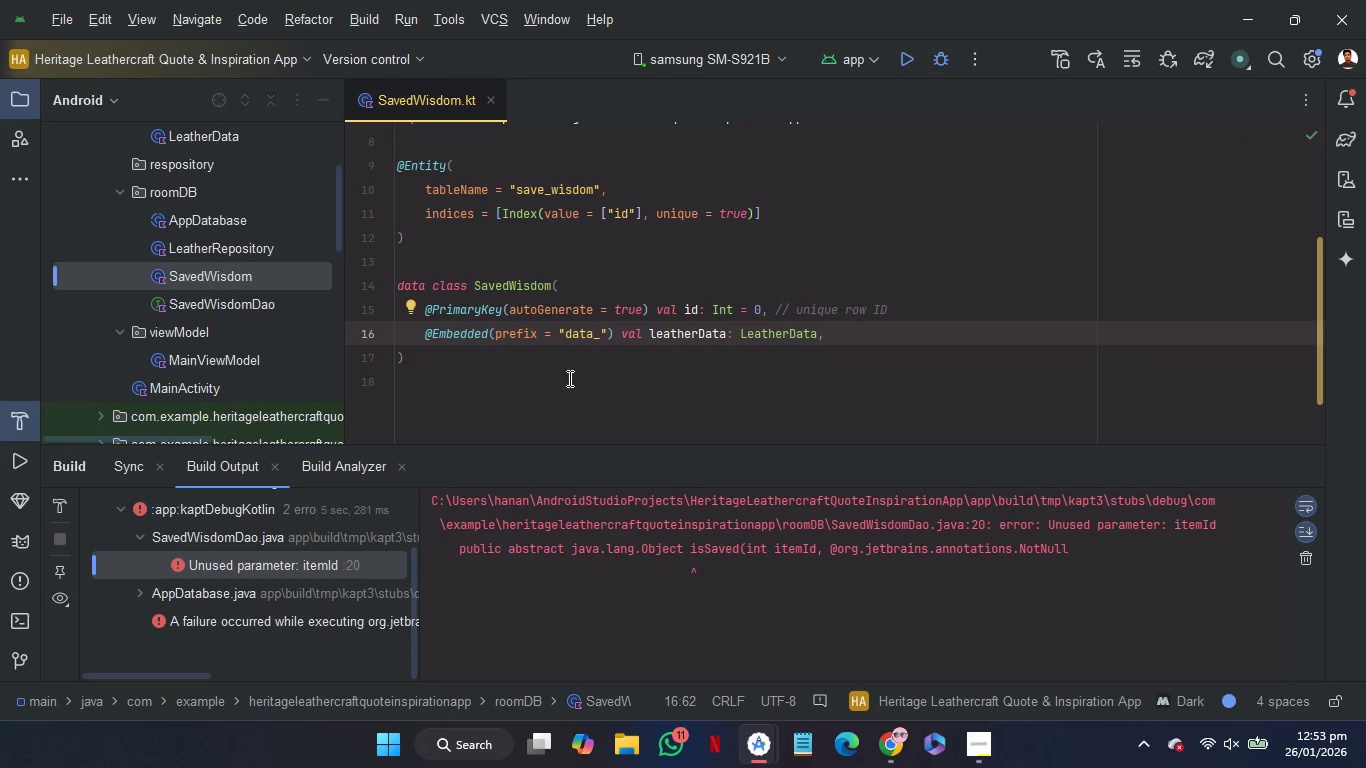 
double_click([240, 299])
 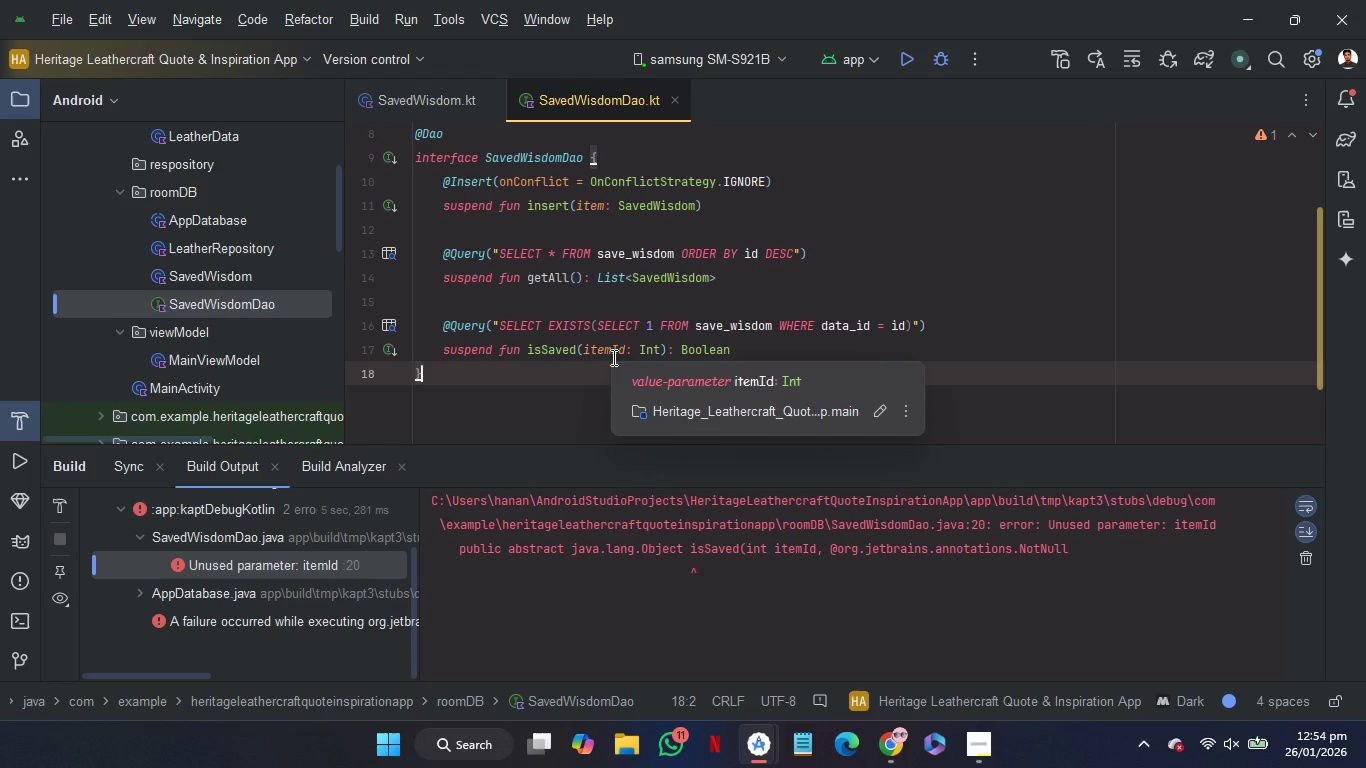 
wait(7.81)
 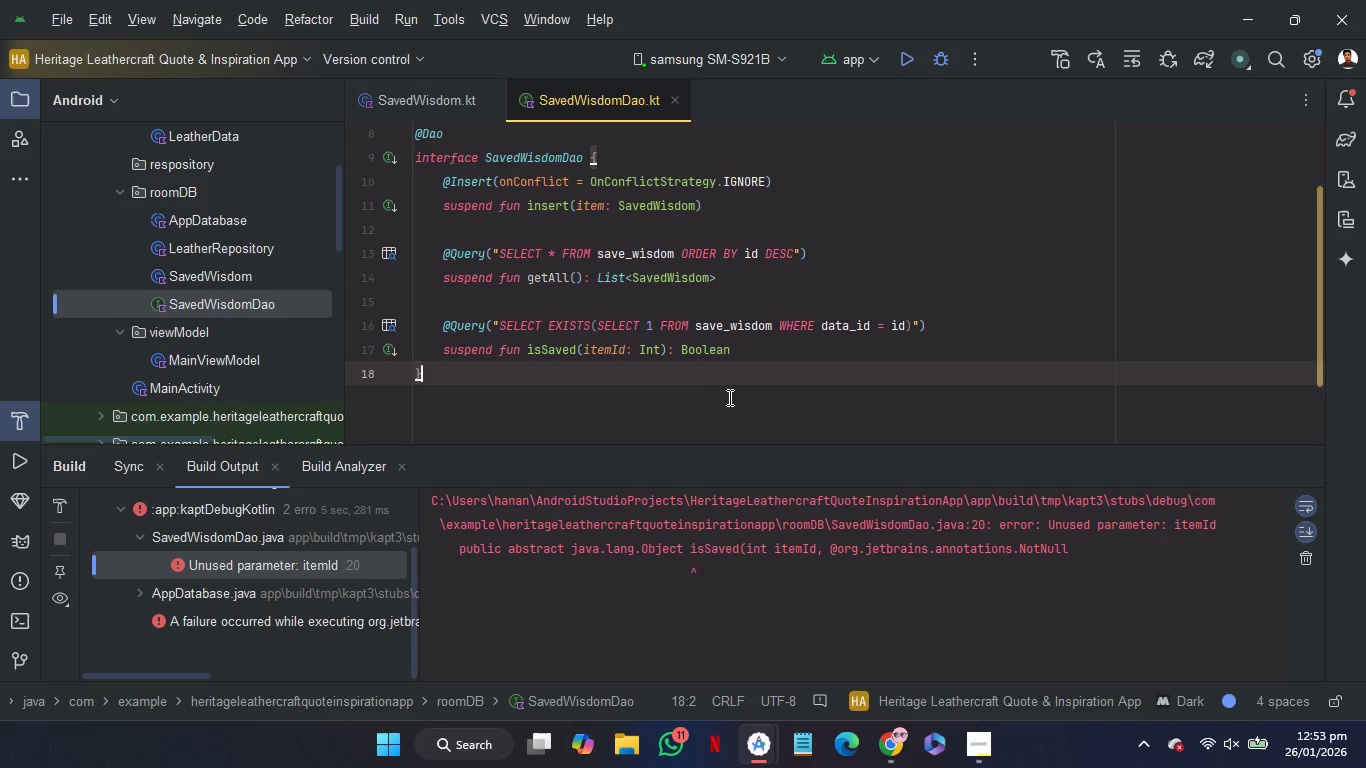 
hold_key(key=ControlRight, duration=2.25)
left_click([543, 353])
 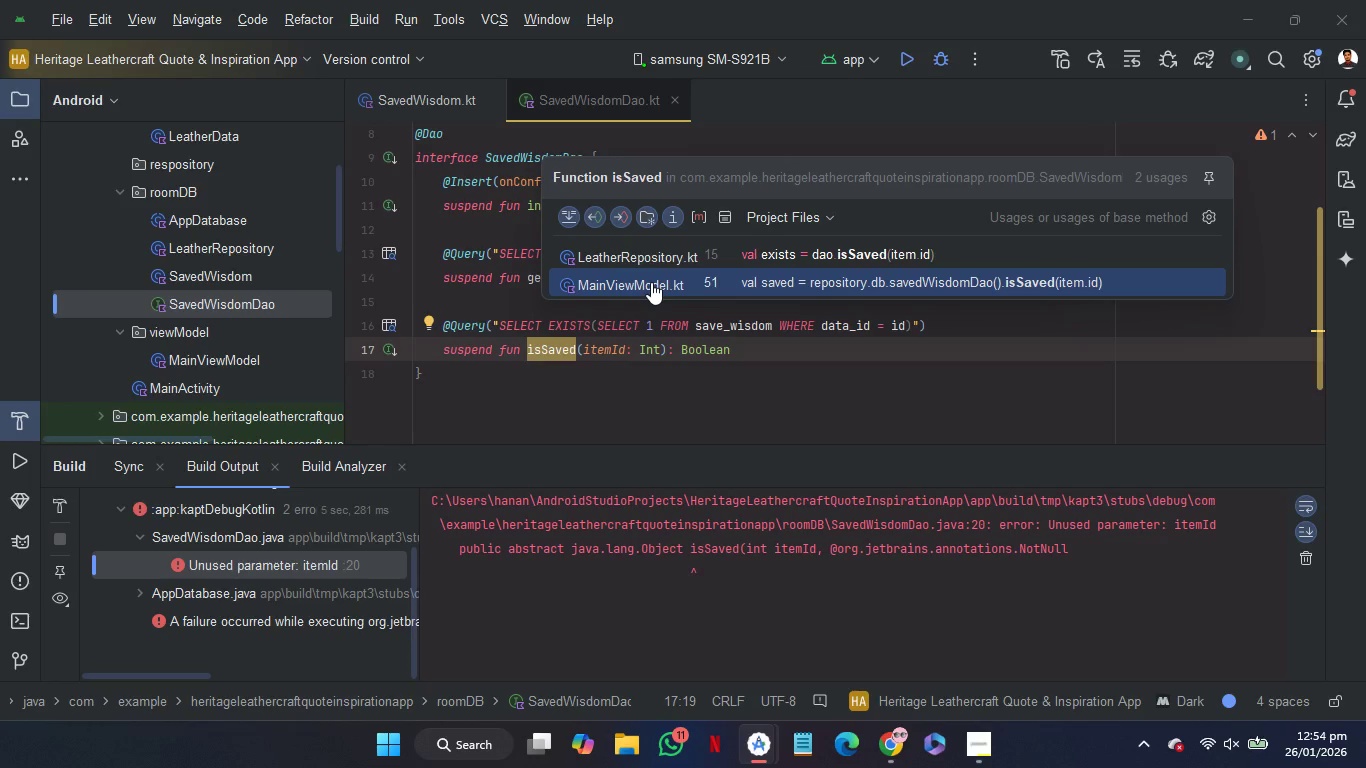 
left_click([651, 282])
 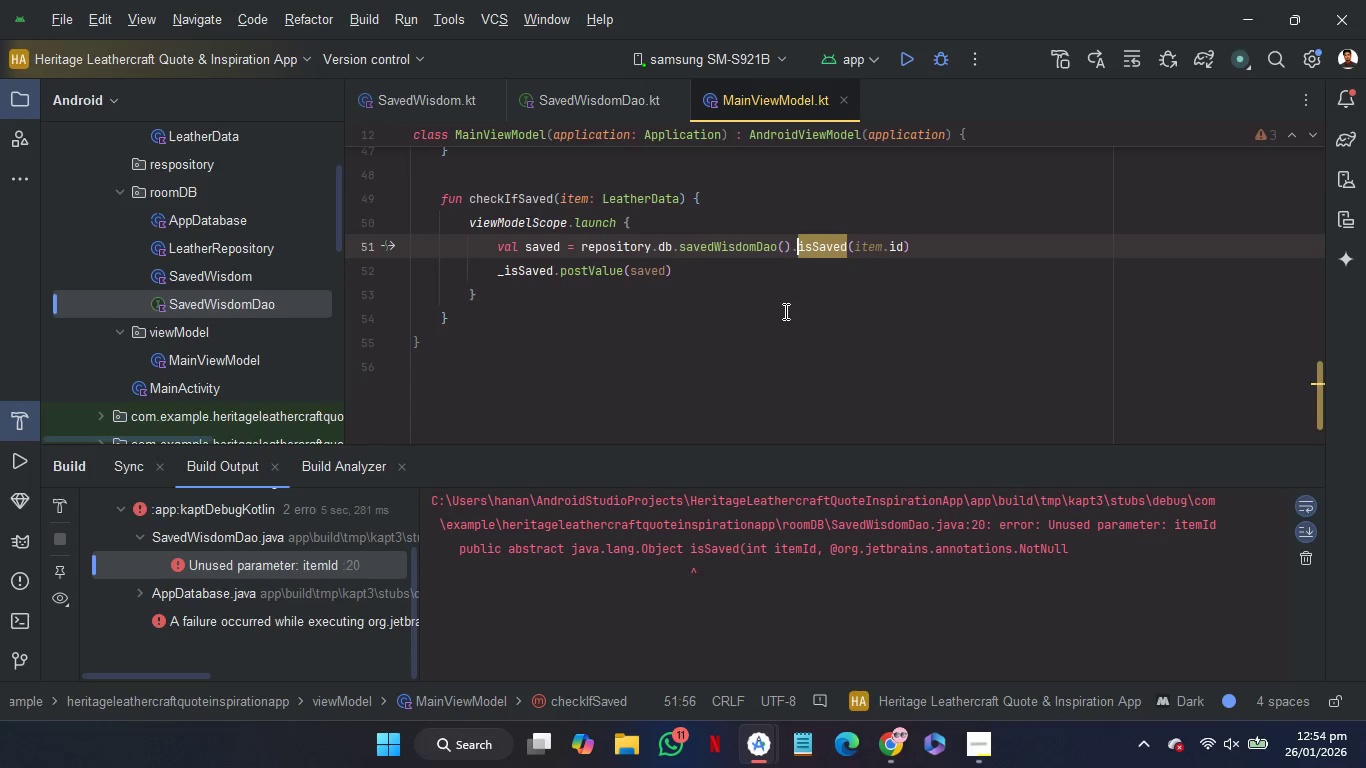 
scroll: coordinate [784, 311], scroll_direction: up, amount: 1.0
 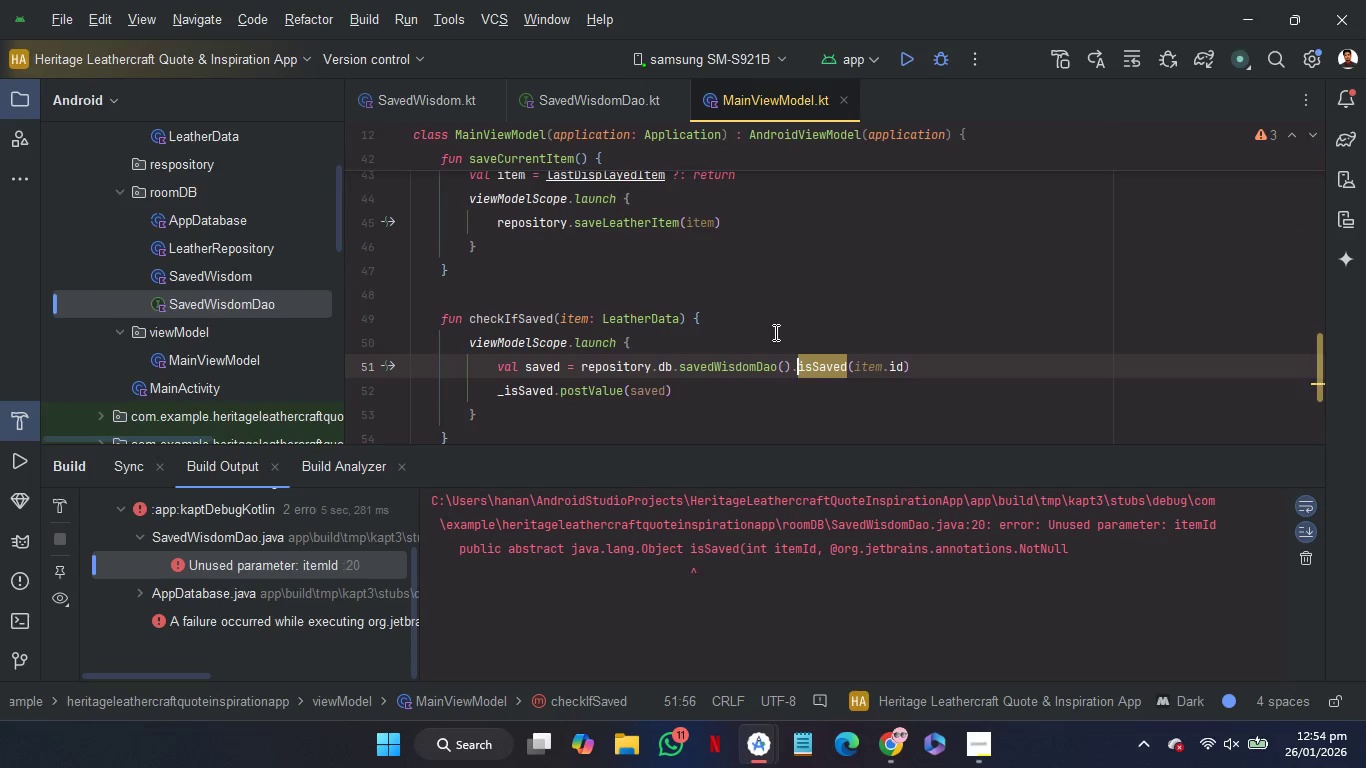 
left_click([766, 336])
 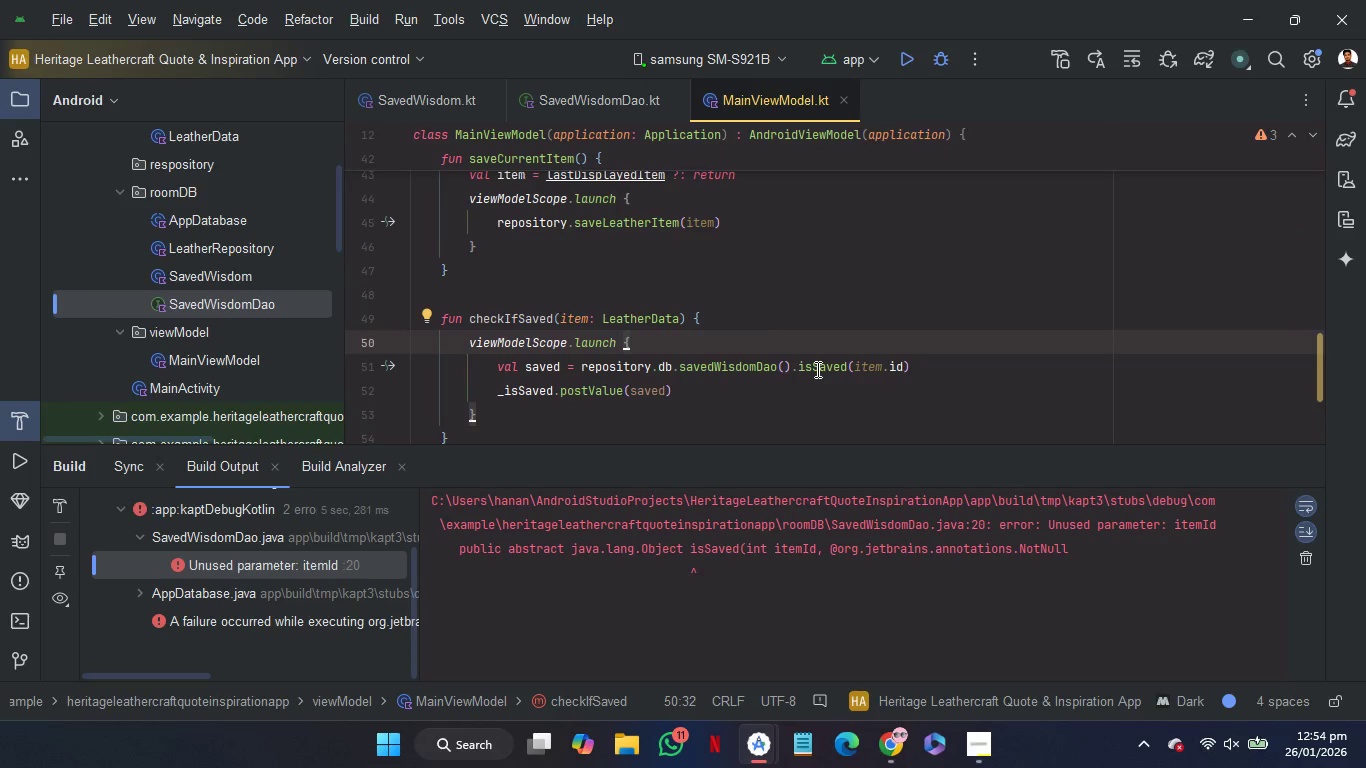 
mouse_move([860, 388])
 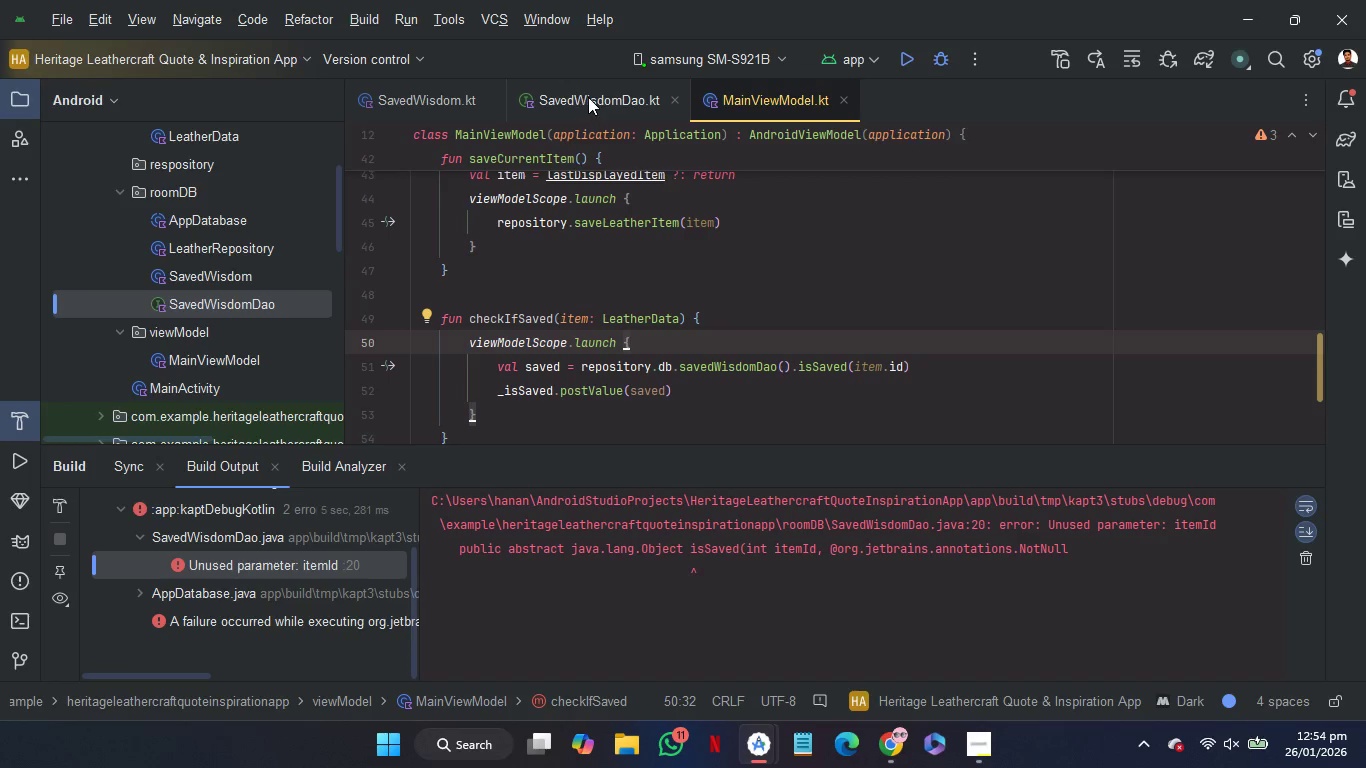 
left_click([588, 98])
 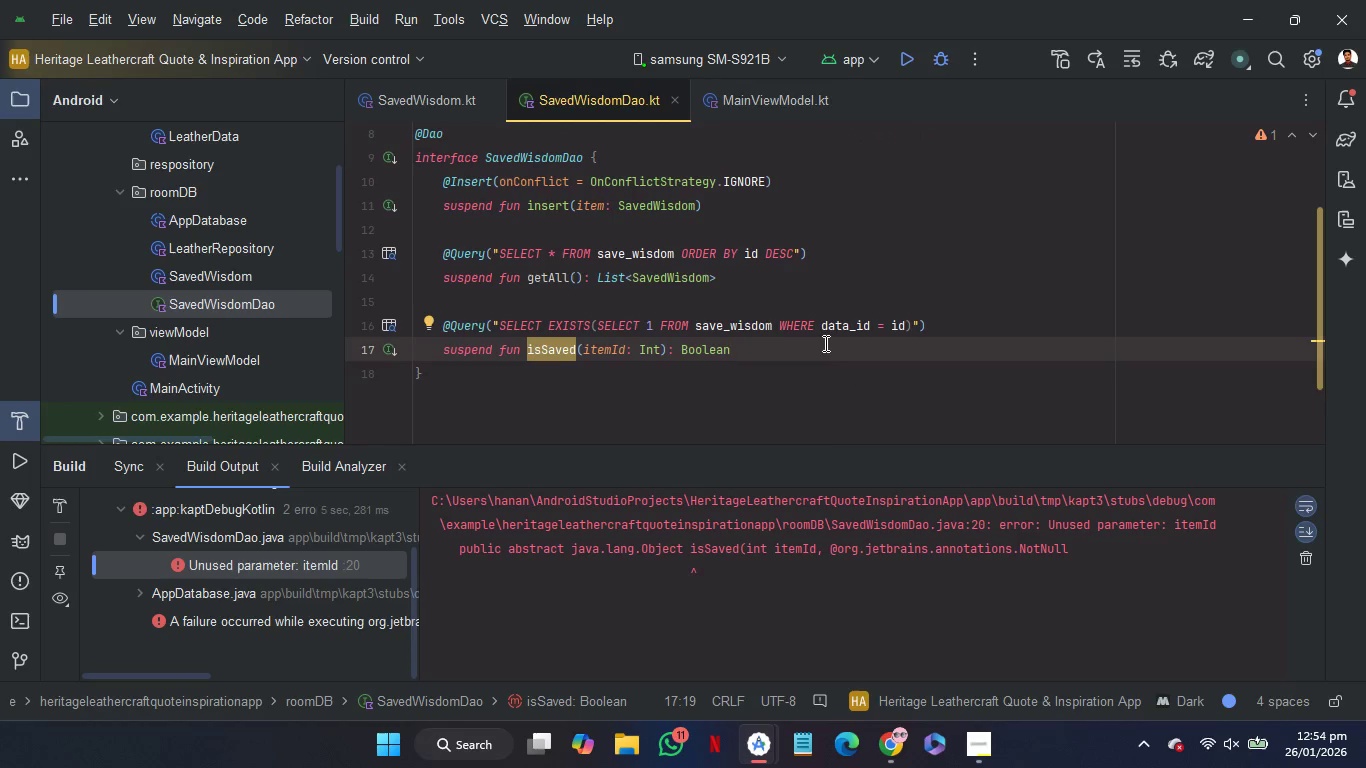 
left_click_drag(start_coordinate=[824, 334], to_coordinate=[856, 331])
 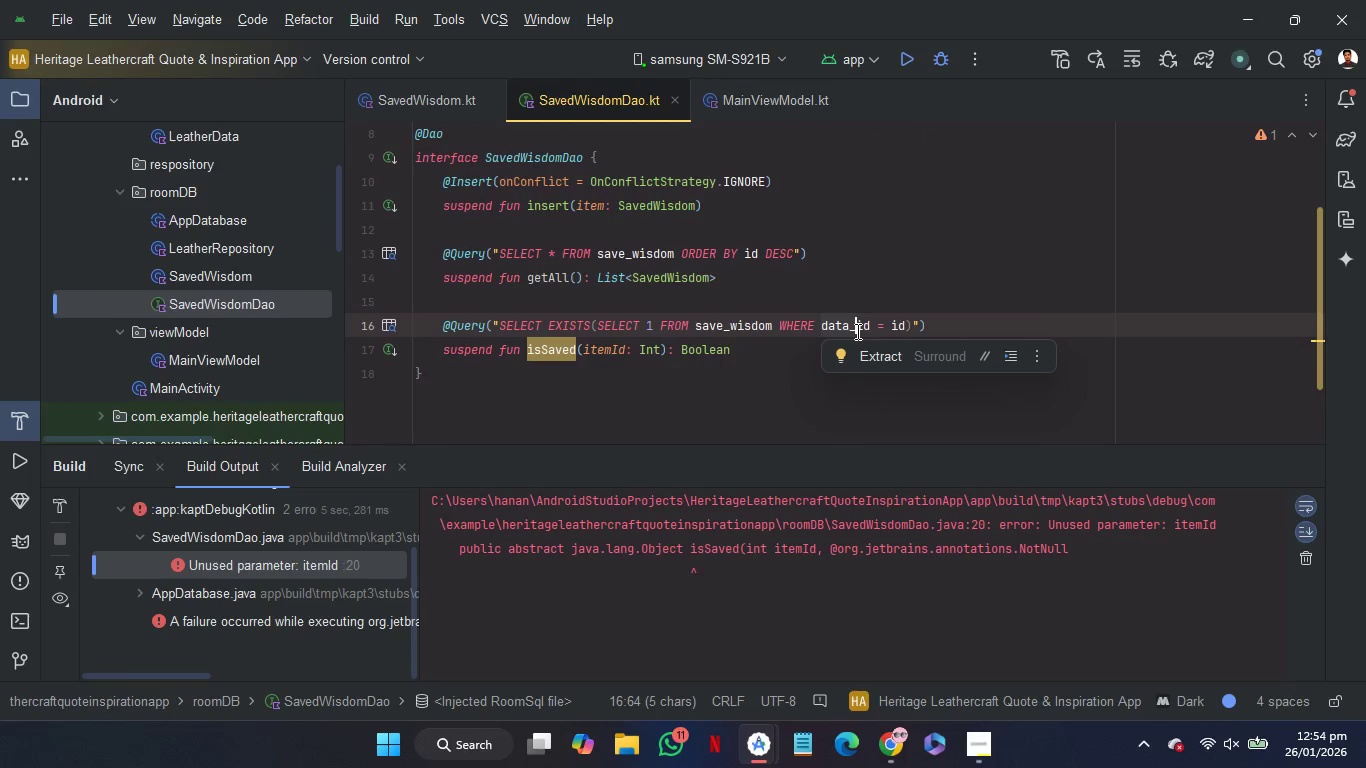 
key(Control+C)
 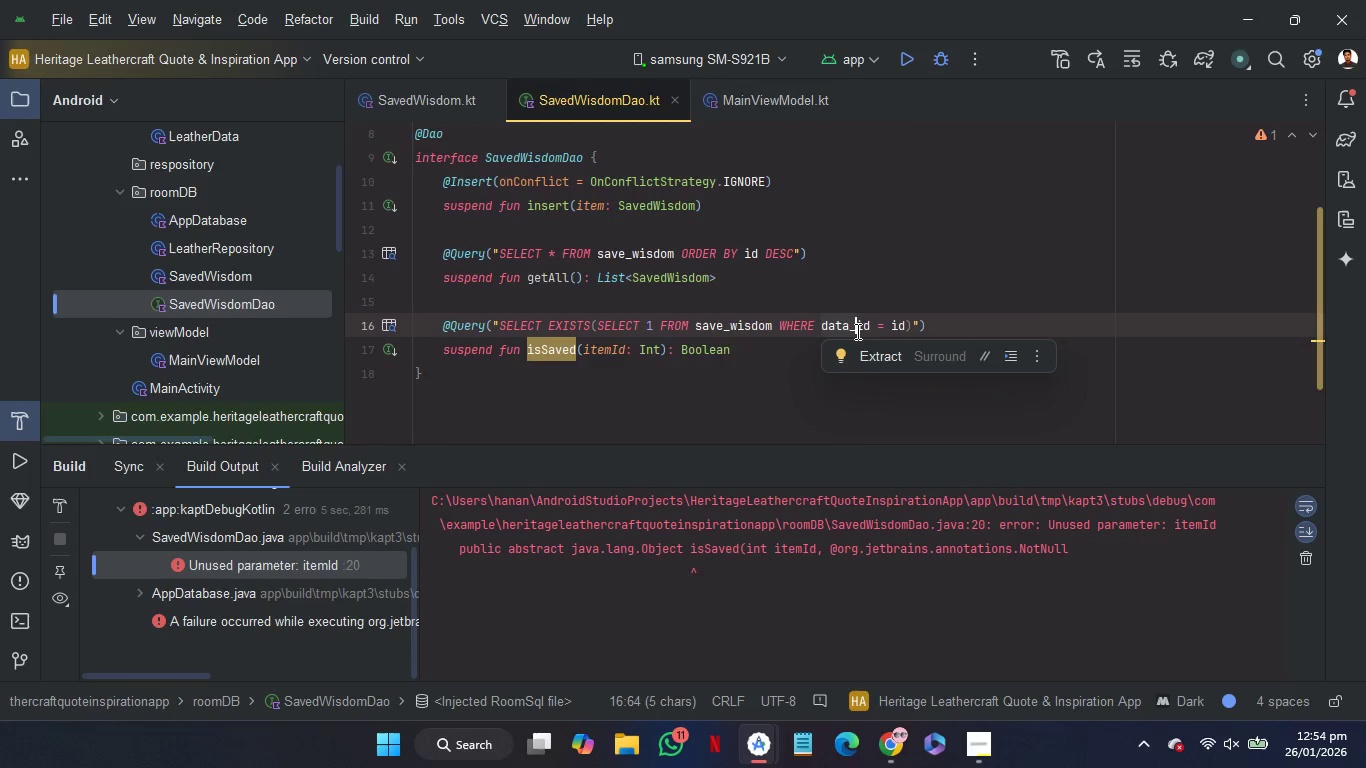 
key(Control+C)
 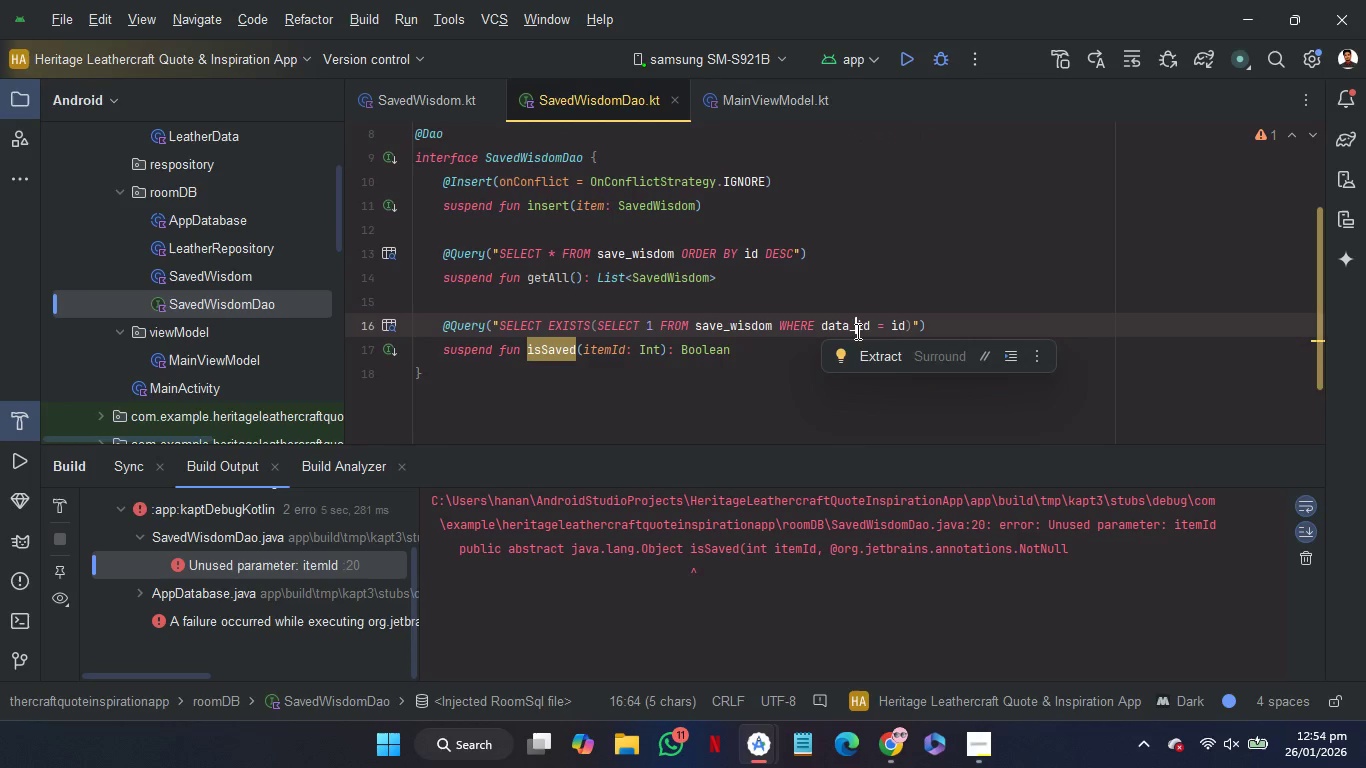 
key(ArrowRight)
 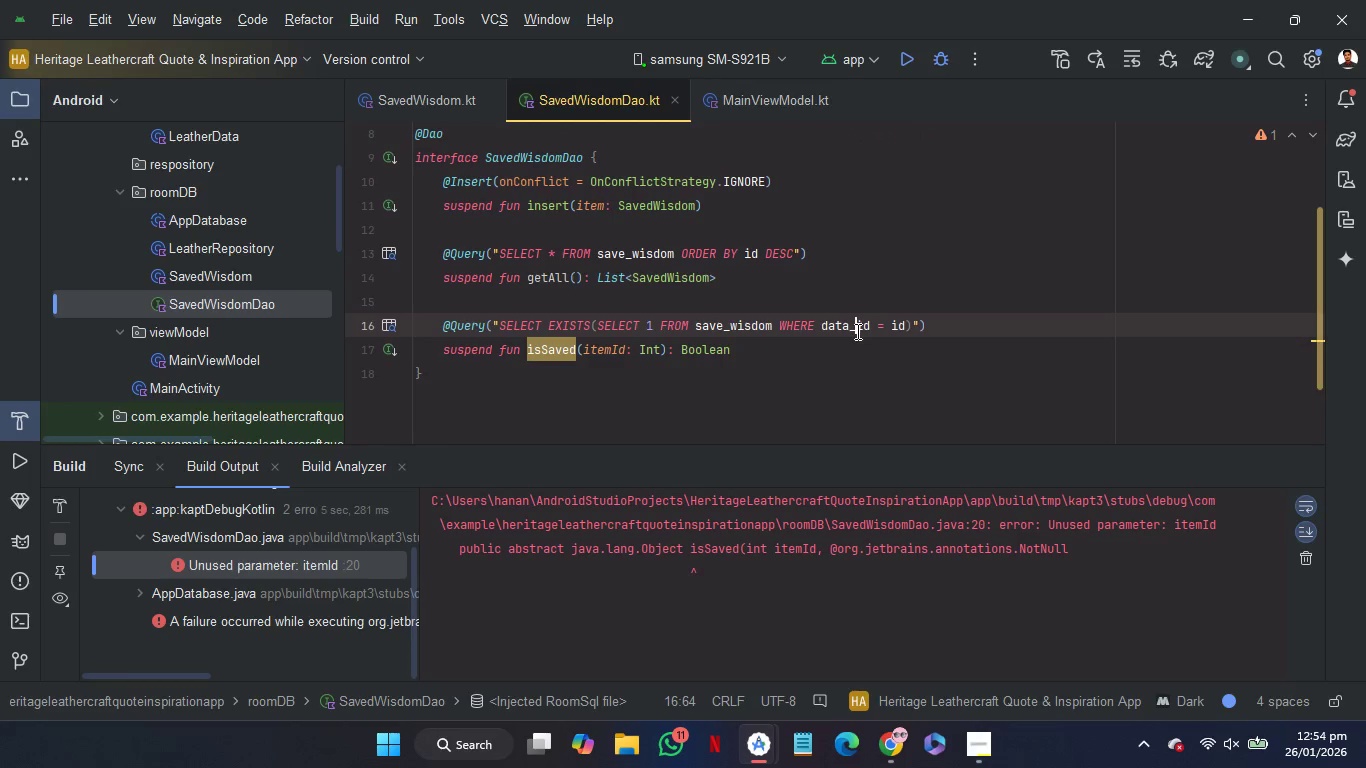 
key(ArrowRight)
 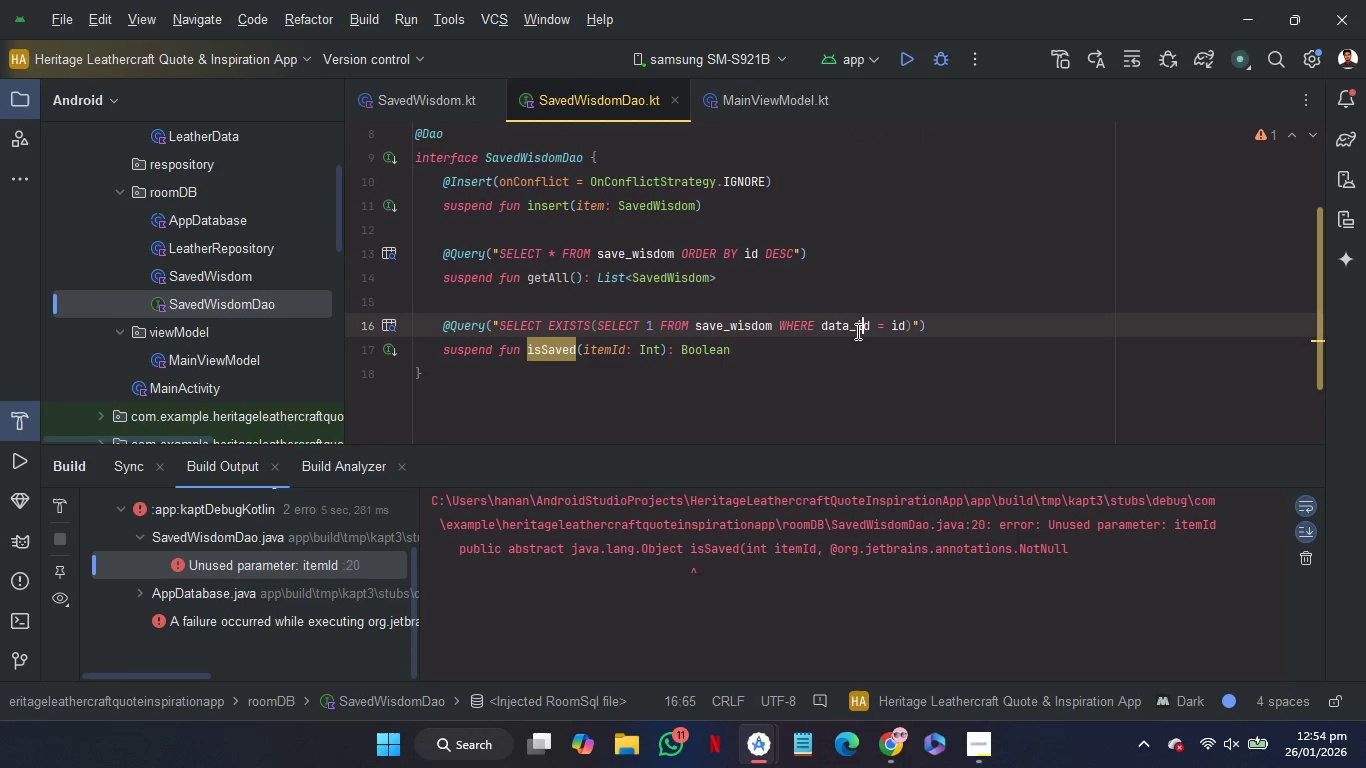 
key(ArrowRight)
 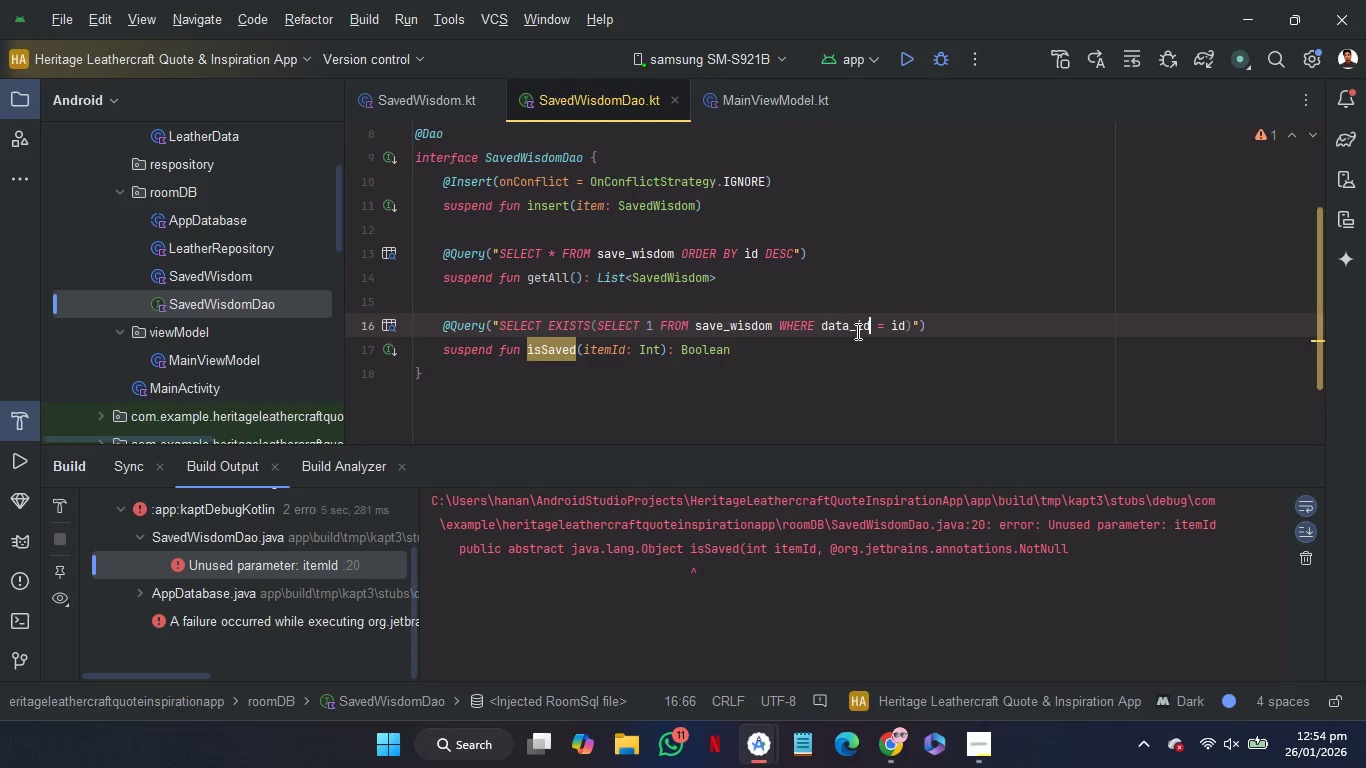 
key(ArrowRight)
 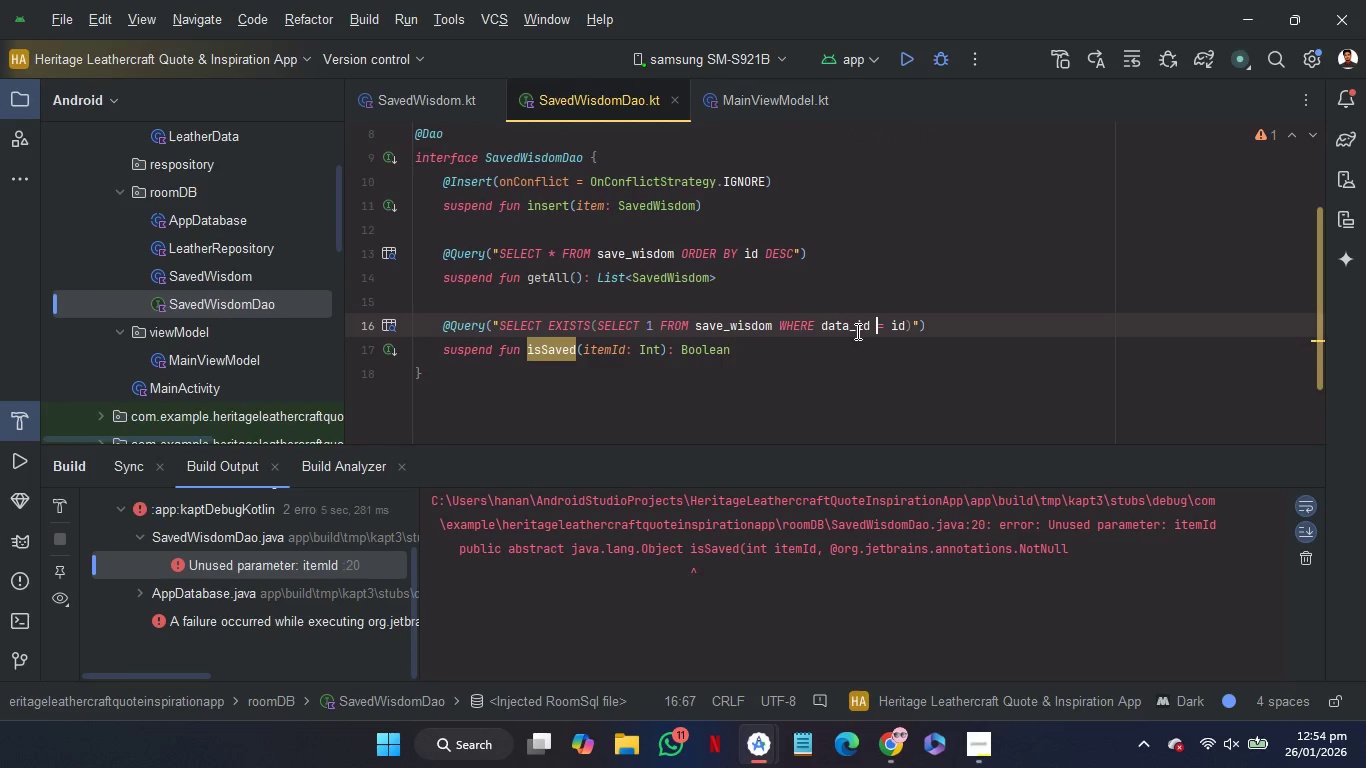 
key(ArrowRight)
 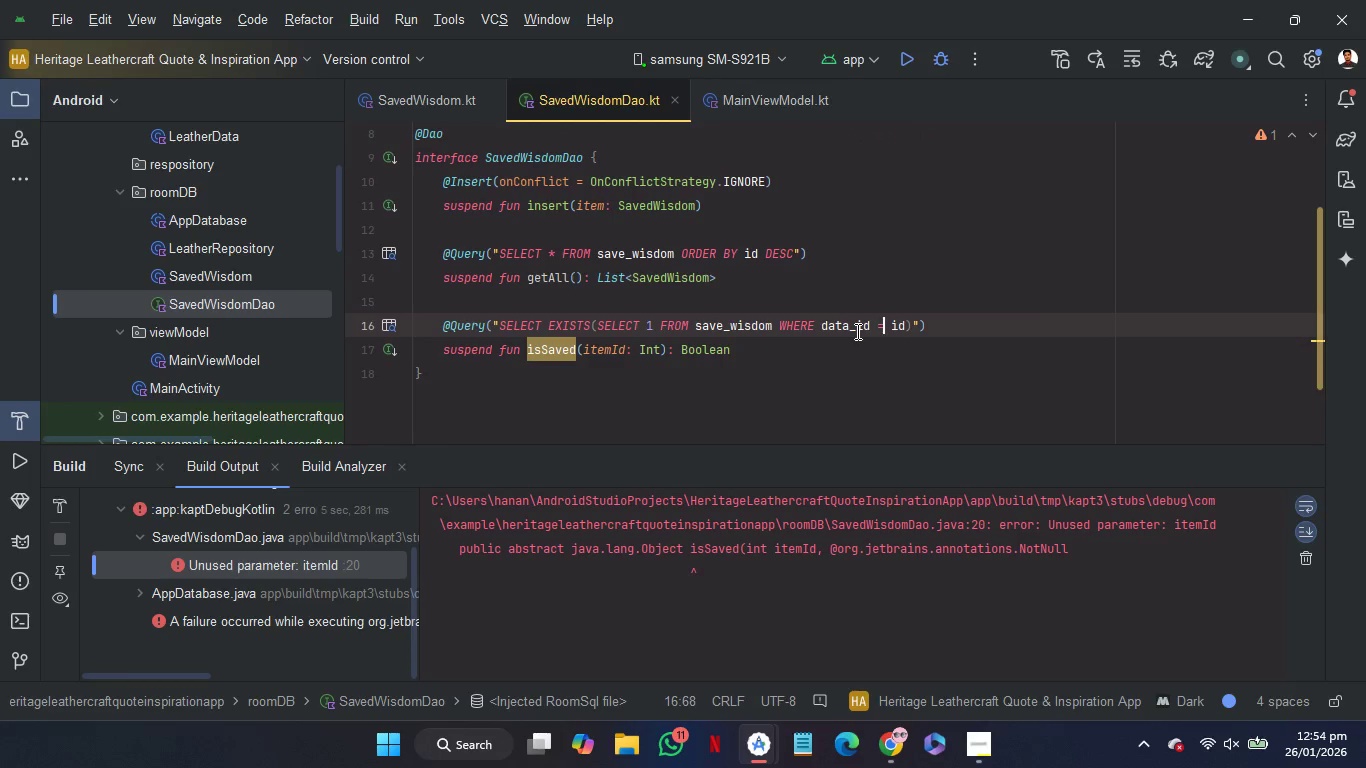 
key(ArrowRight)
 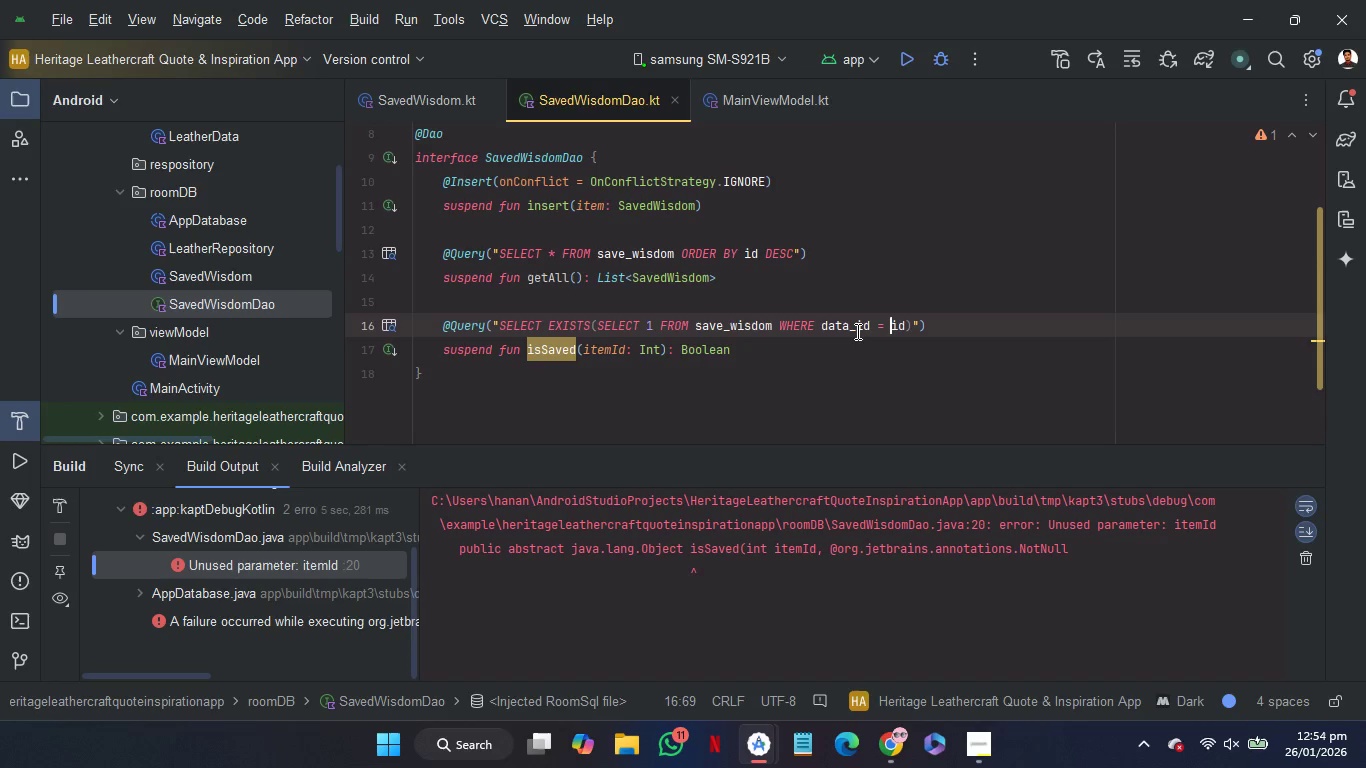 
key(Control+V)
 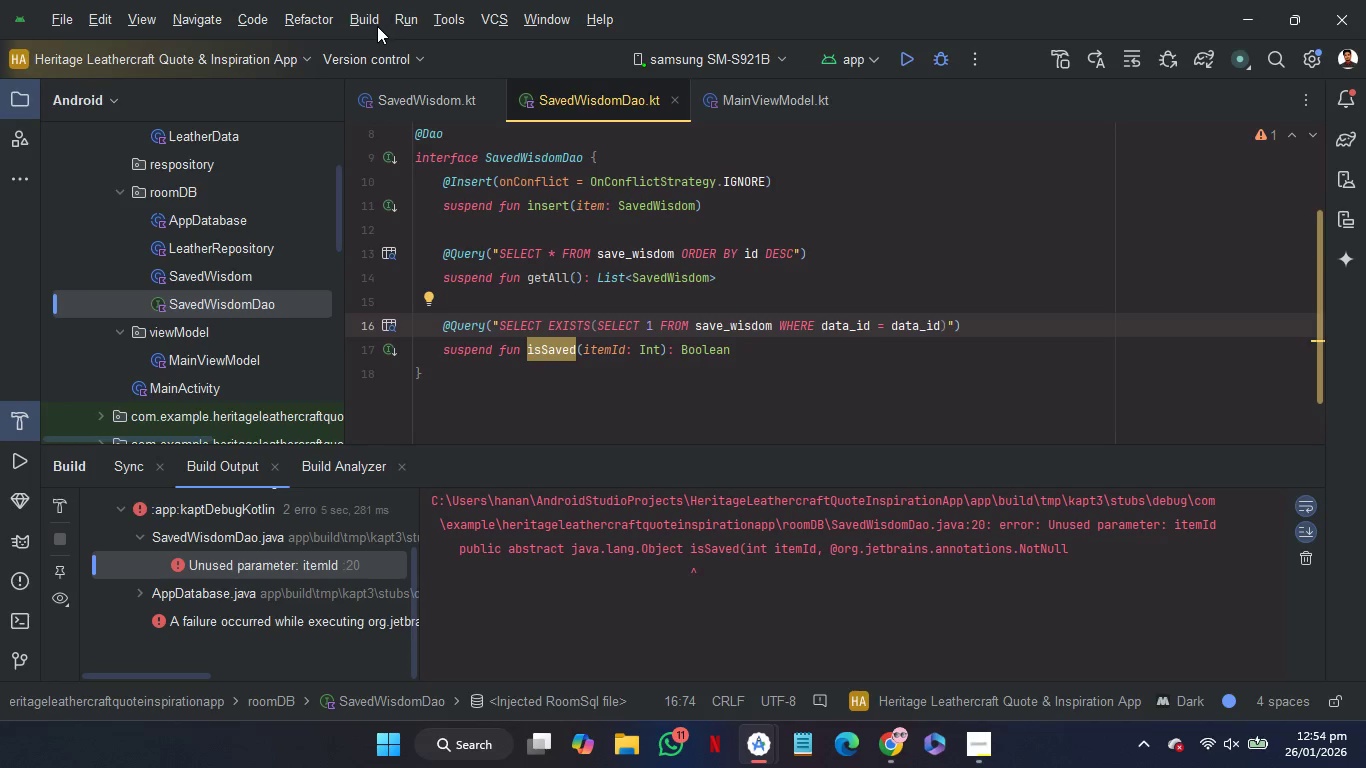 
left_click([368, 23])
 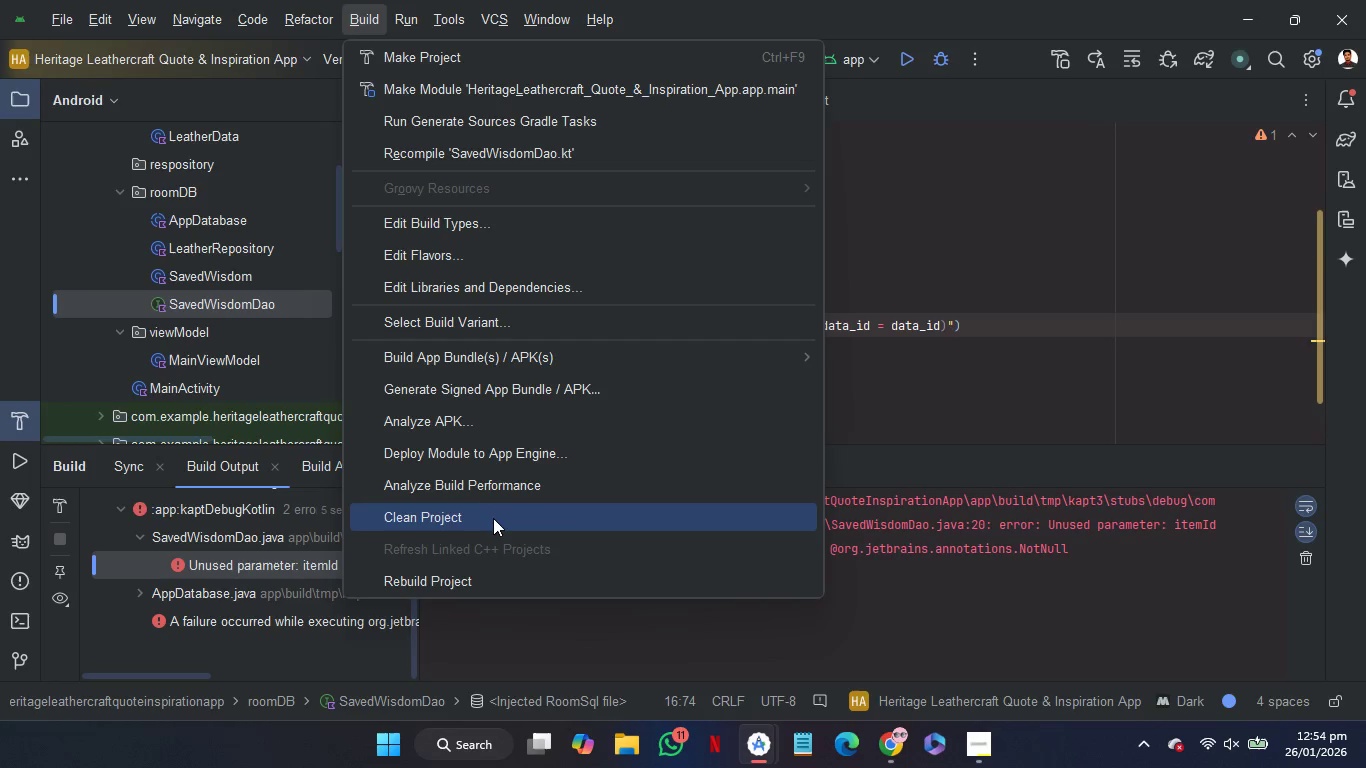 
left_click([492, 522])
 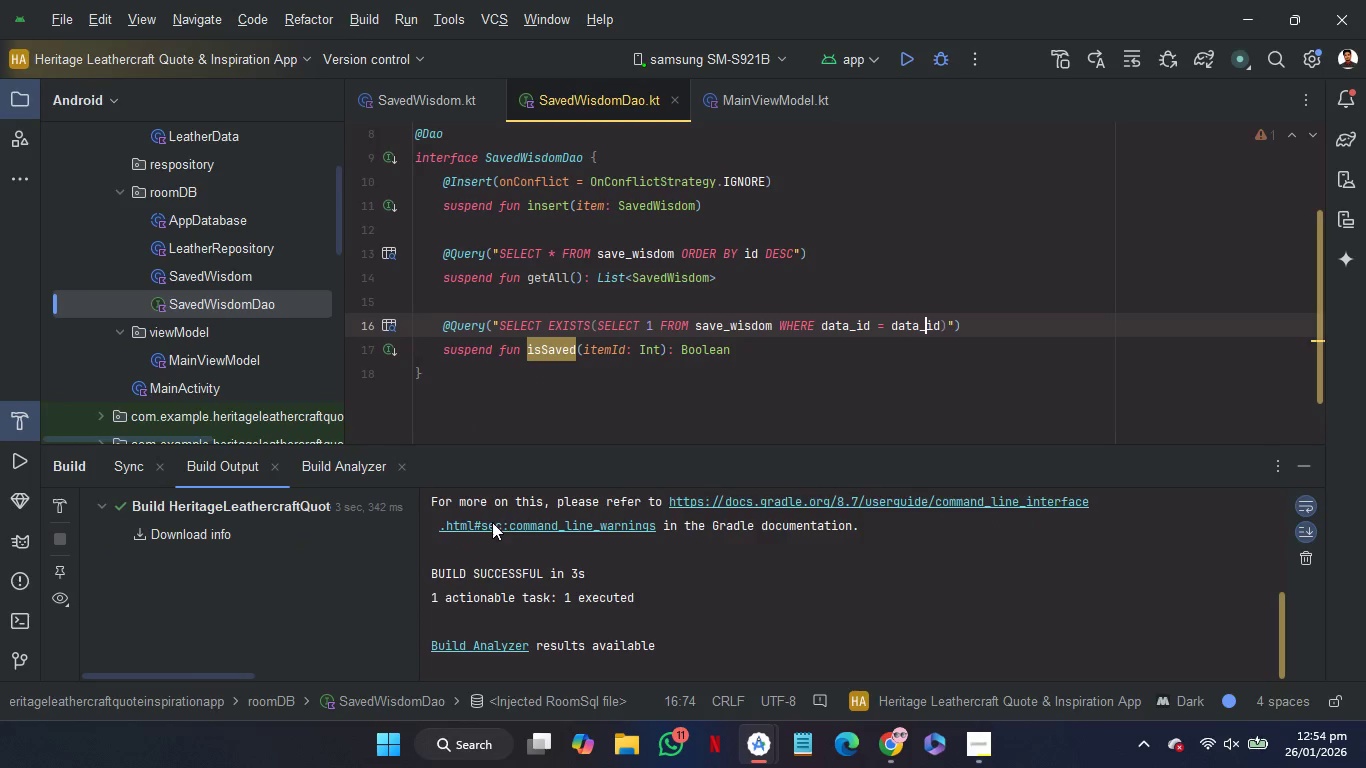 
wait(7.7)
 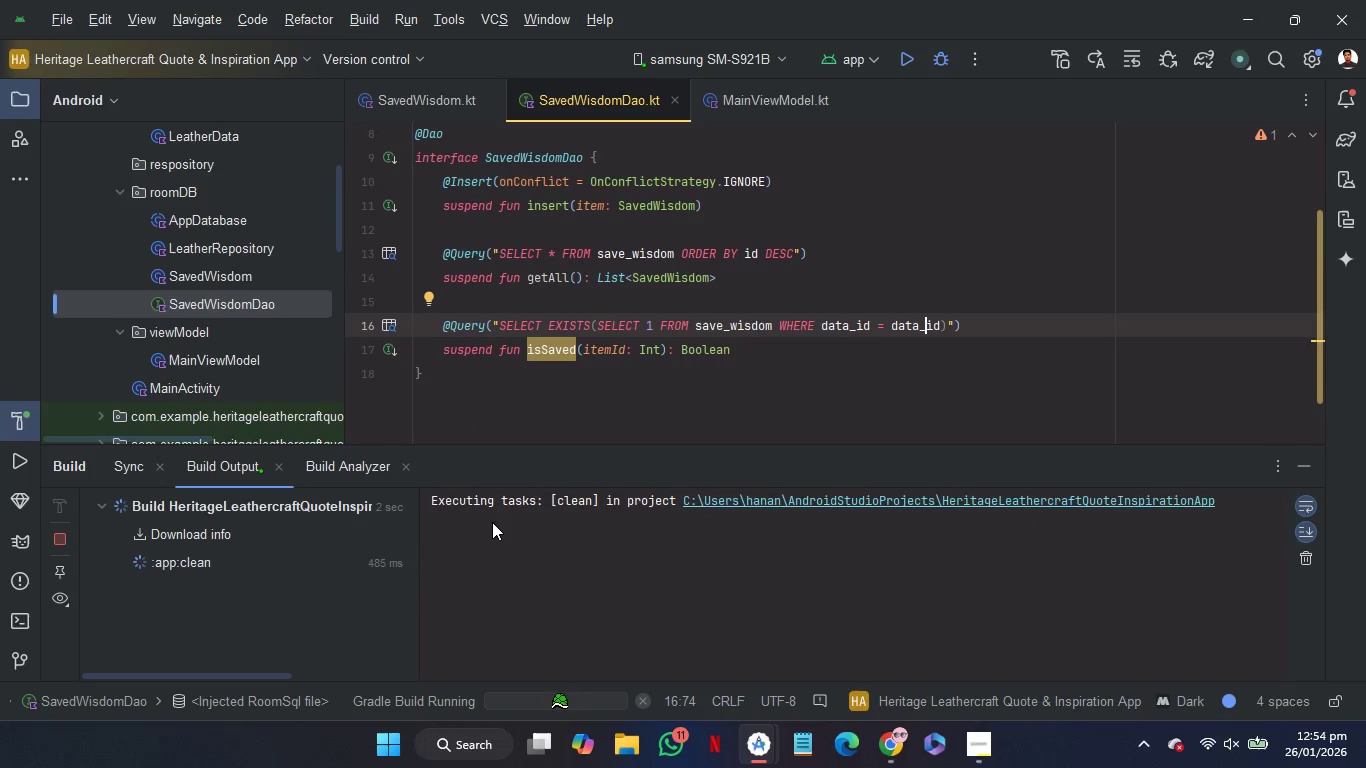 
left_click([358, 17])
 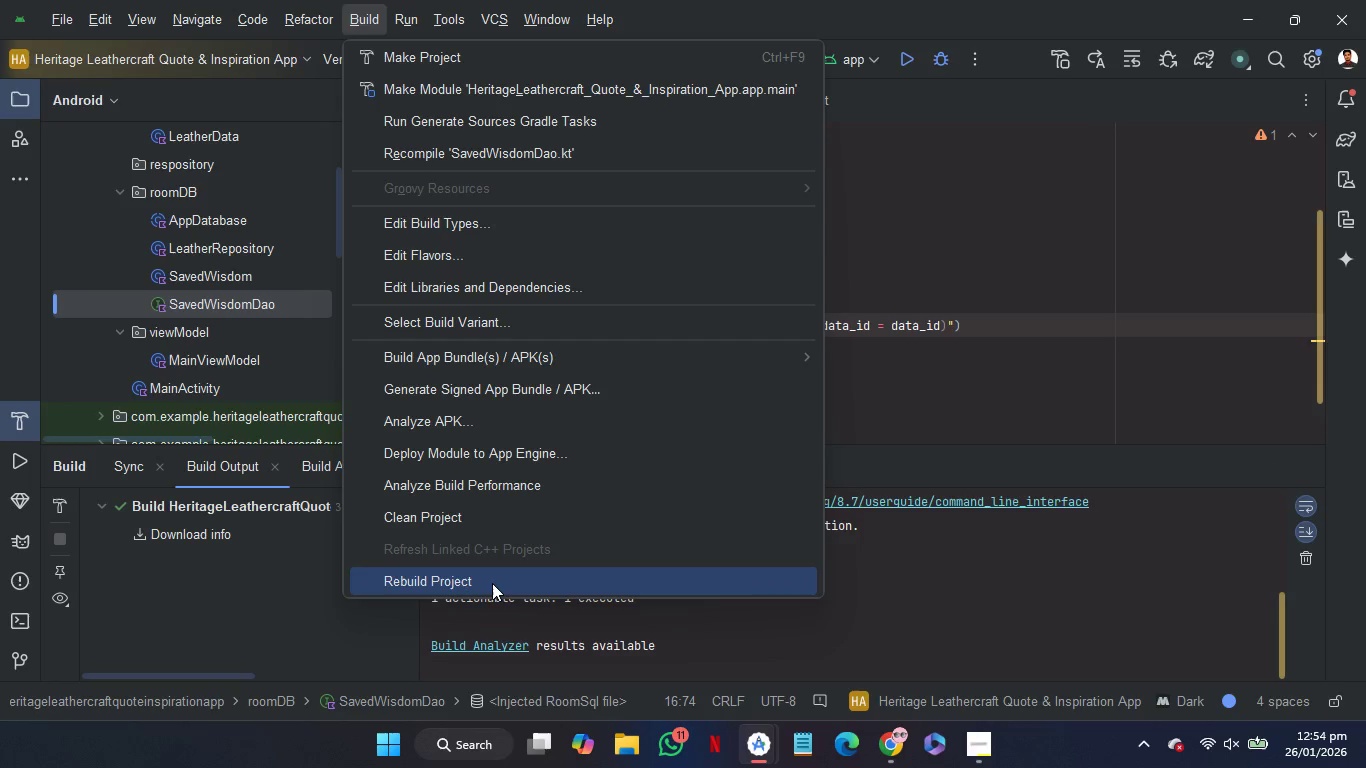 
left_click([492, 583])
 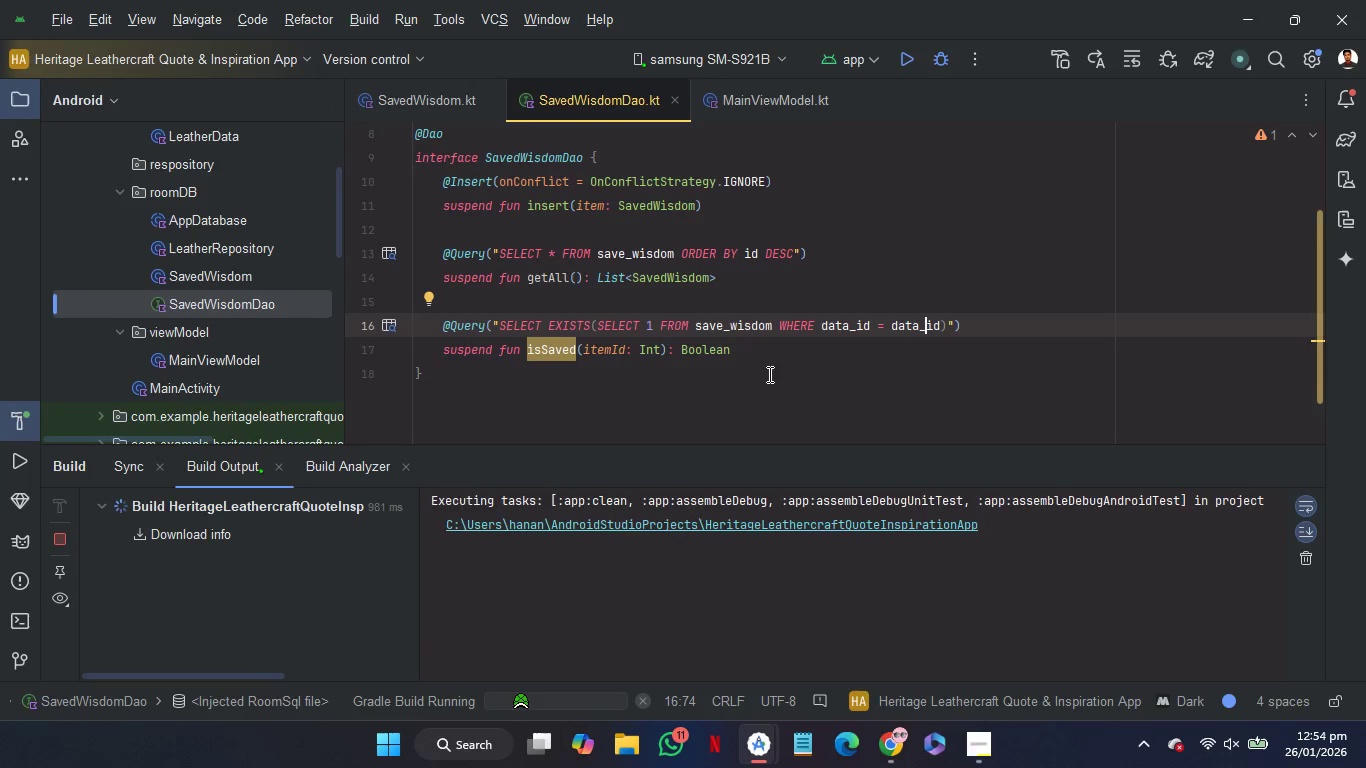 
left_click([768, 374])
 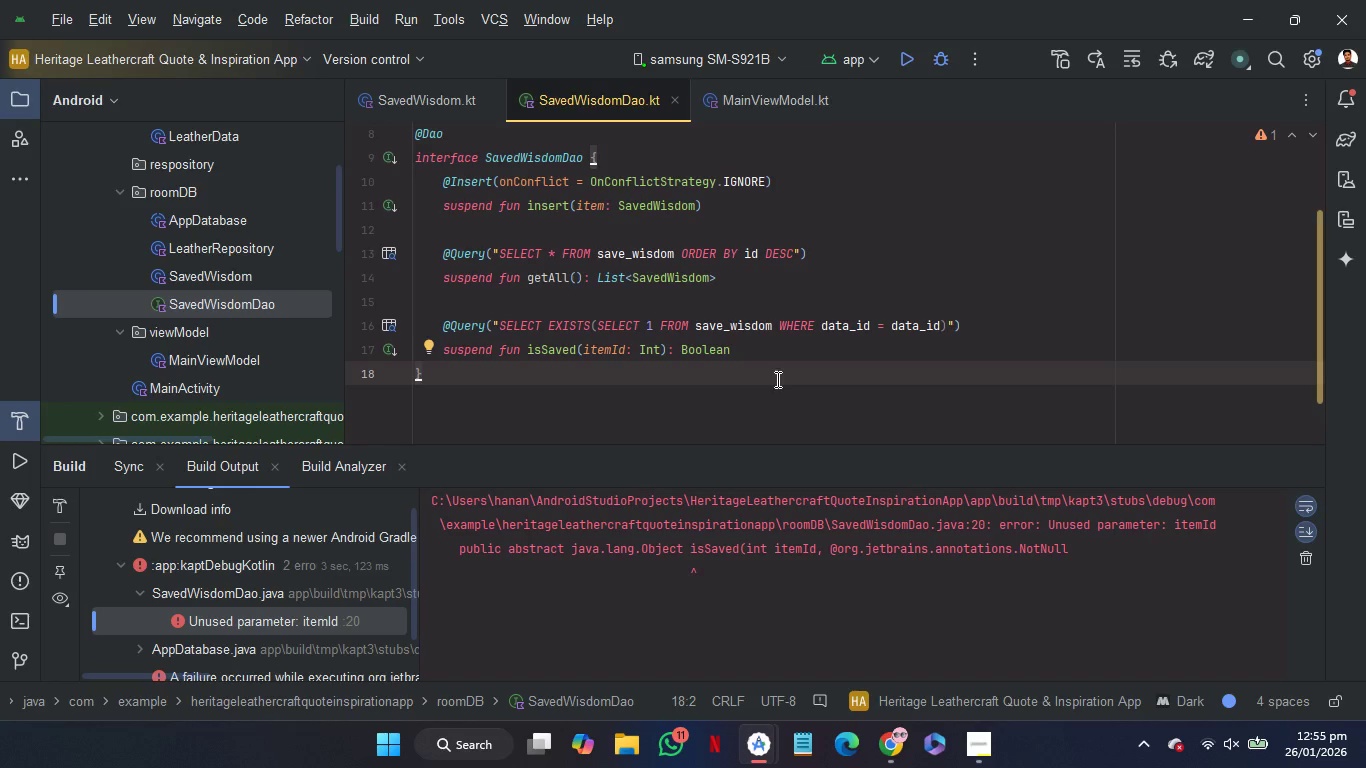 
wait(55.22)
 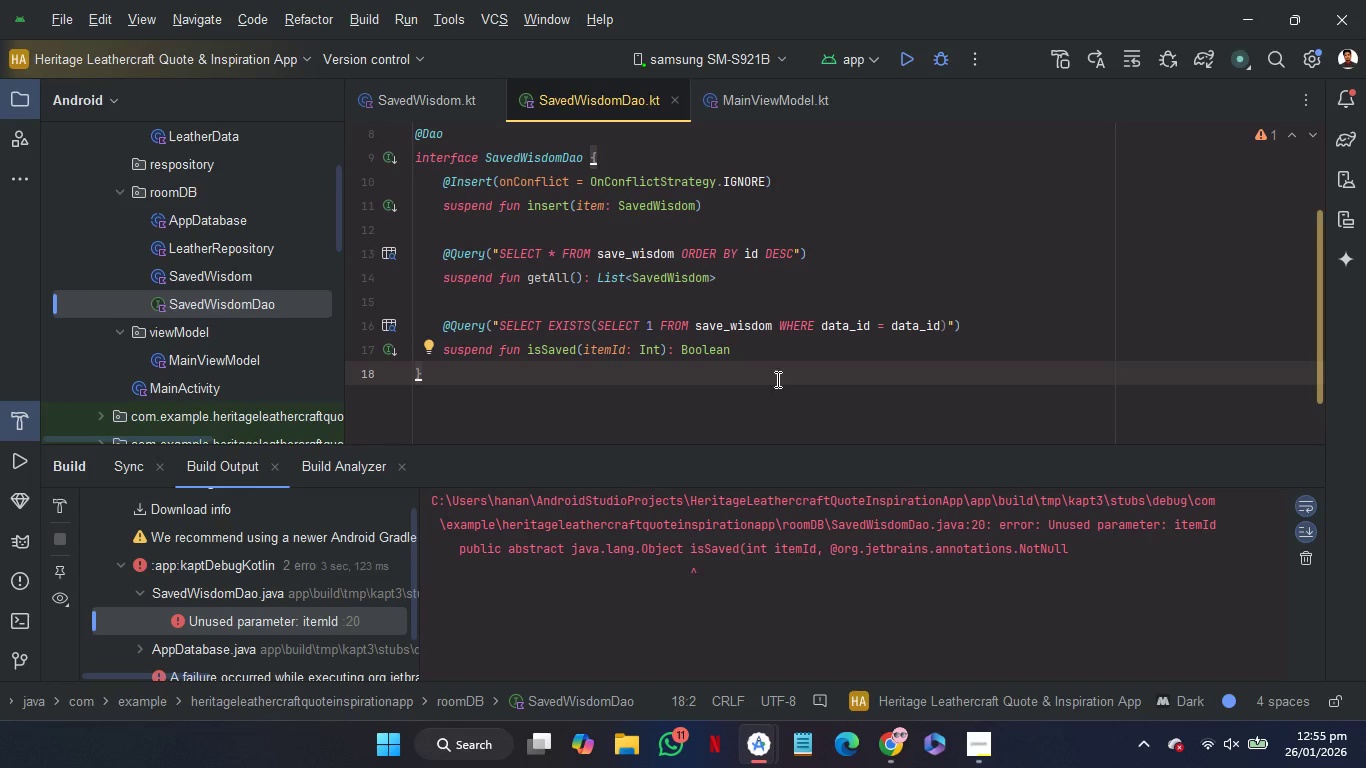 
left_click([446, 96])
 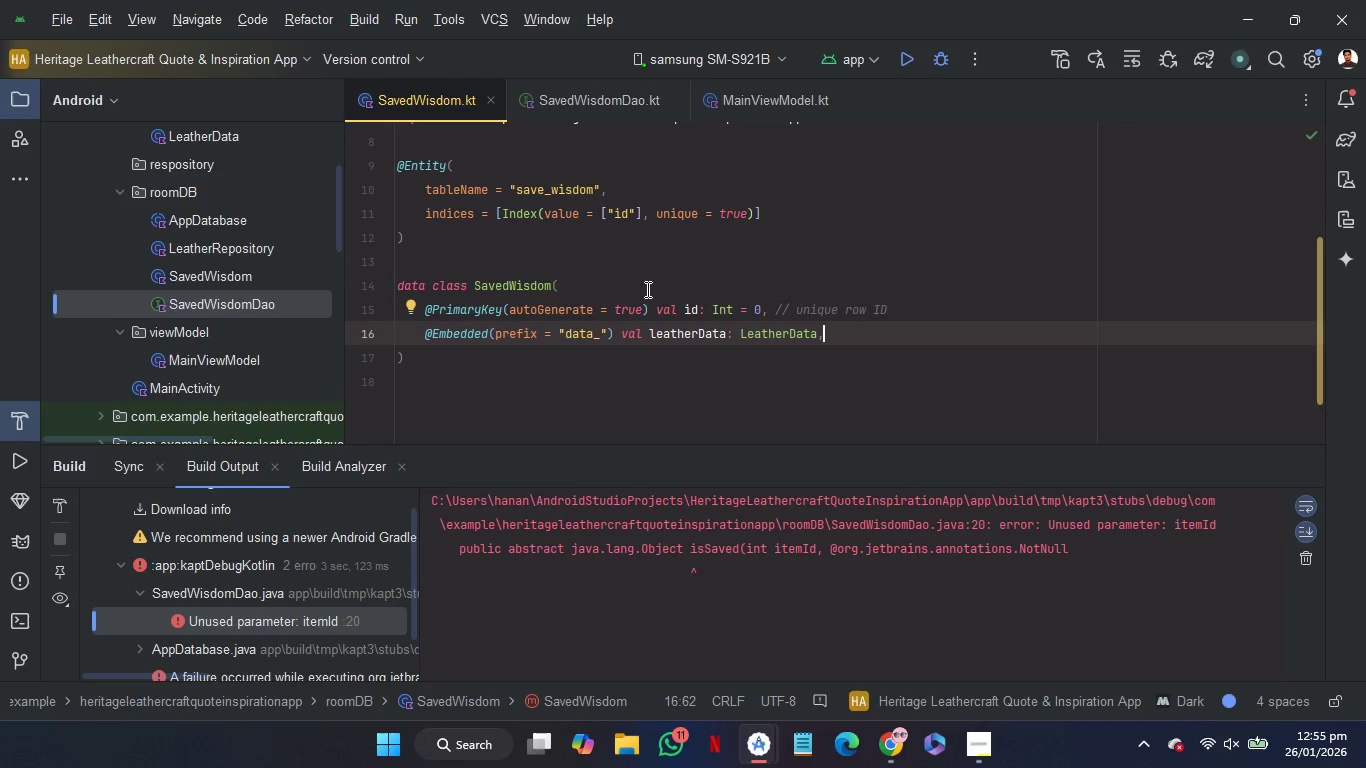 
scroll: coordinate [733, 283], scroll_direction: up, amount: 1.0
 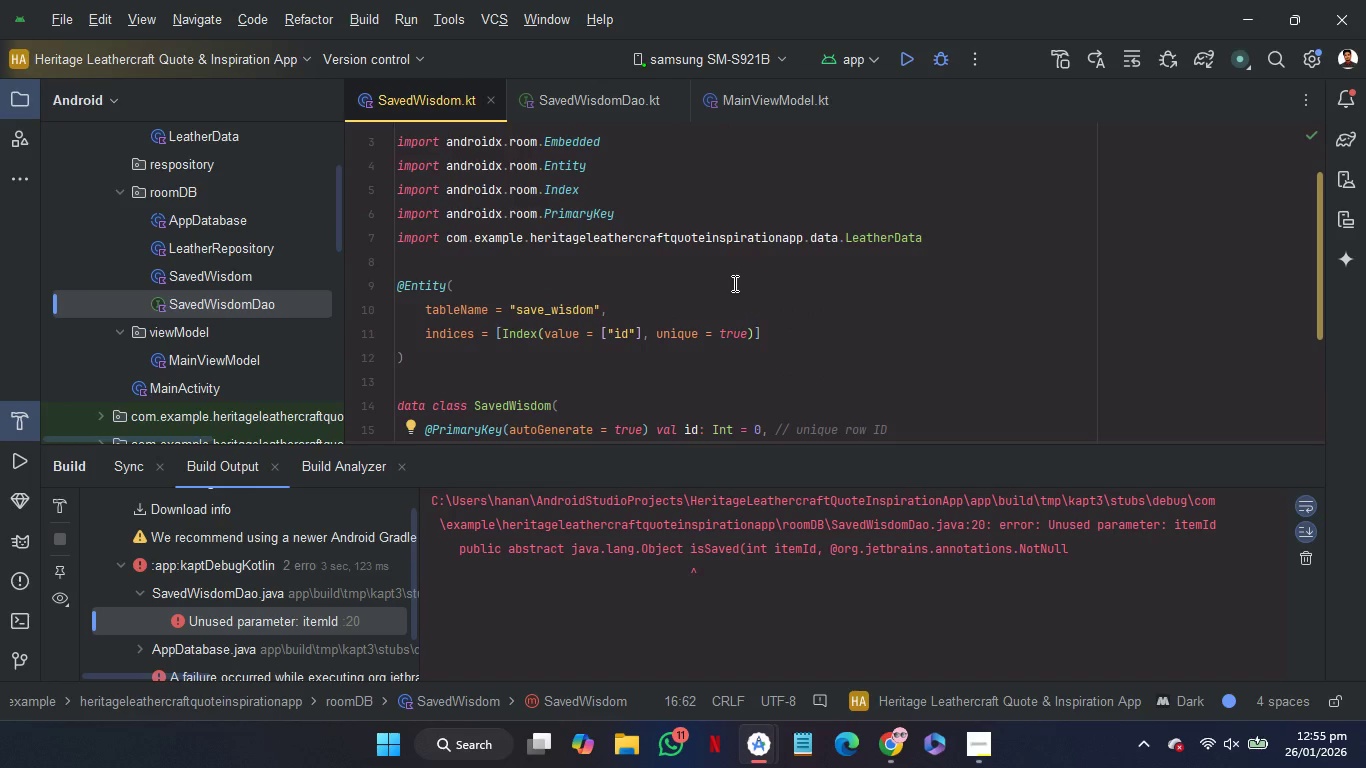 
scroll: coordinate [733, 283], scroll_direction: down, amount: 1.0
 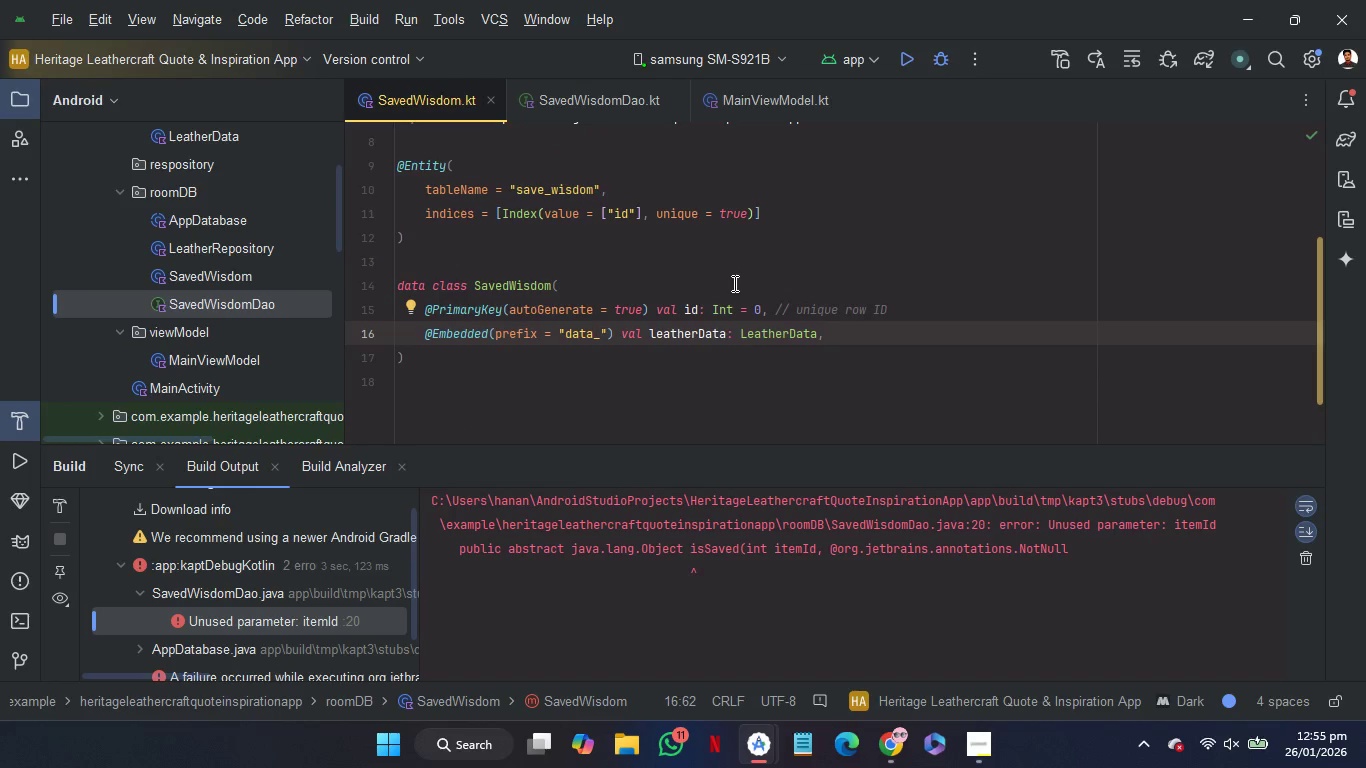 
scroll: coordinate [733, 283], scroll_direction: none, amount: 0.0
 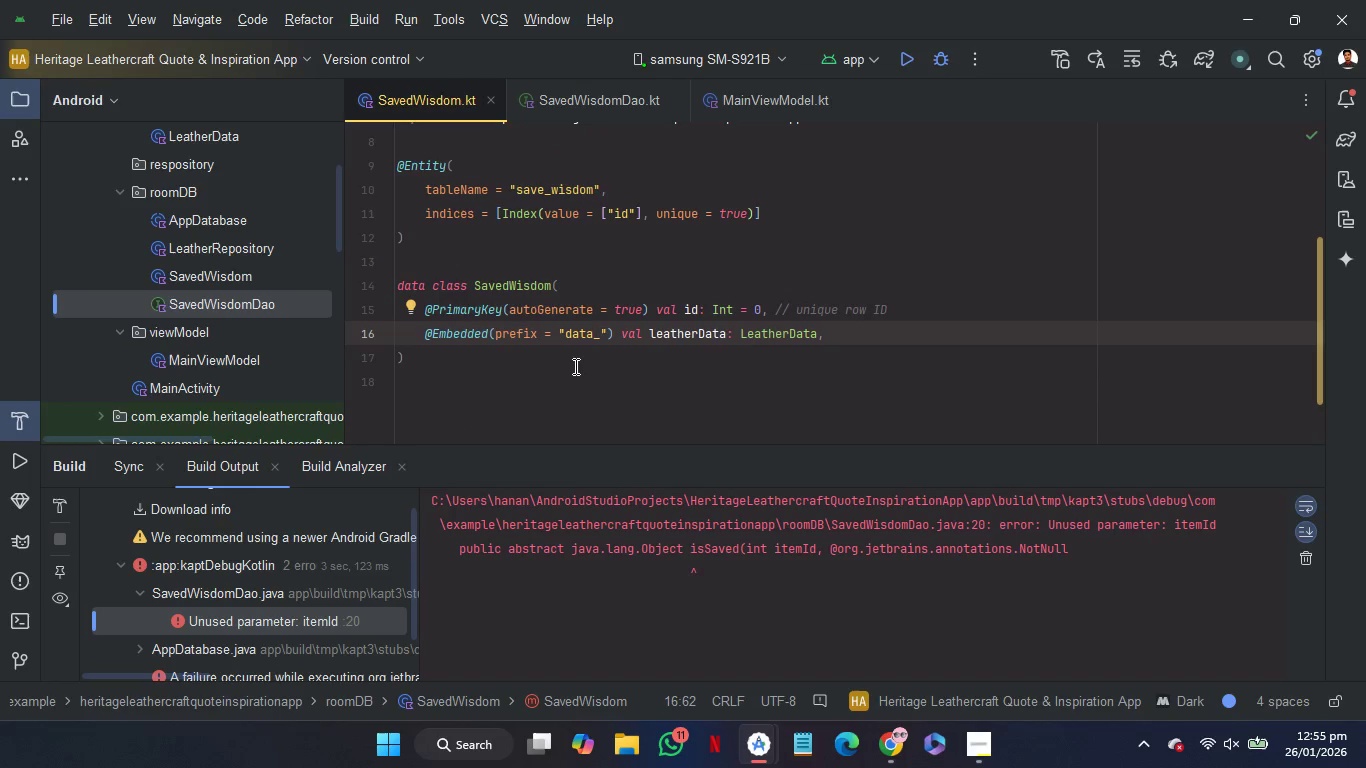 
mouse_move([683, 351])
 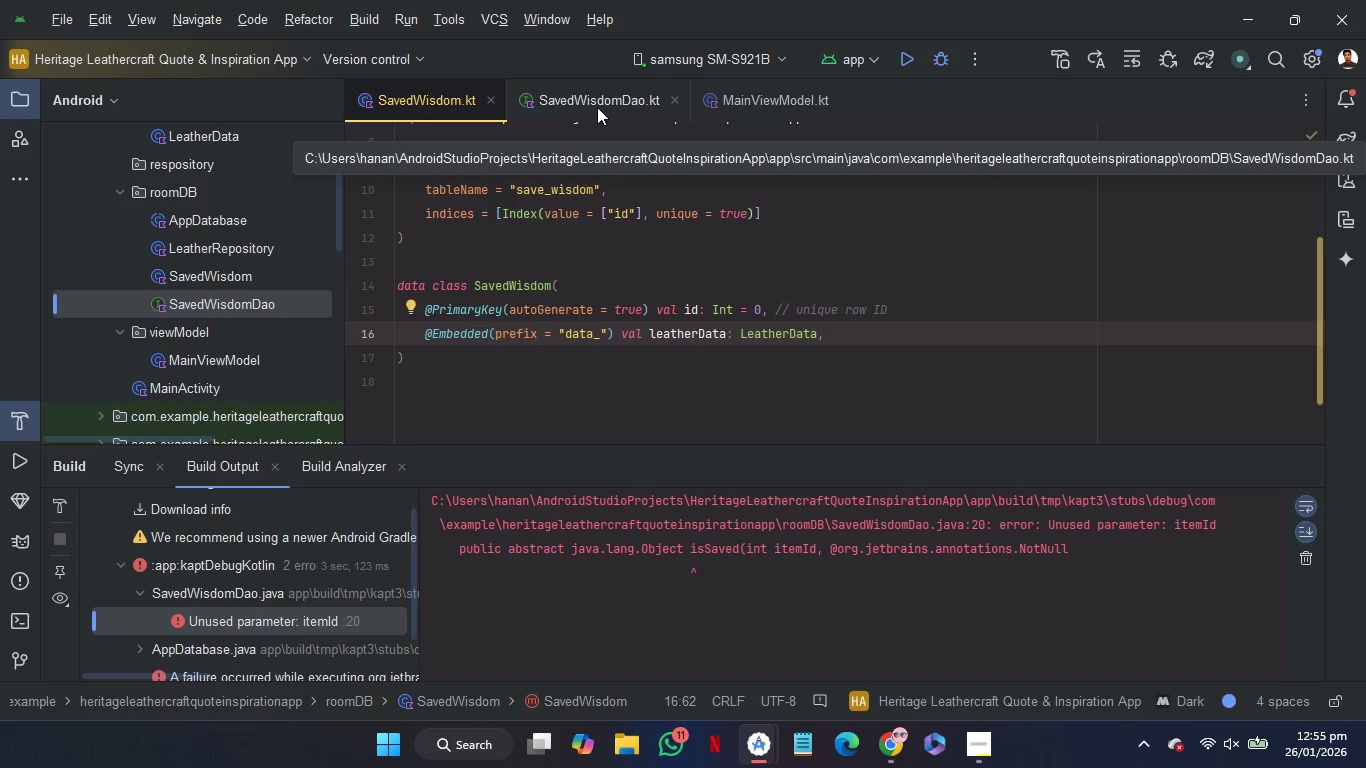 
wait(5.64)
 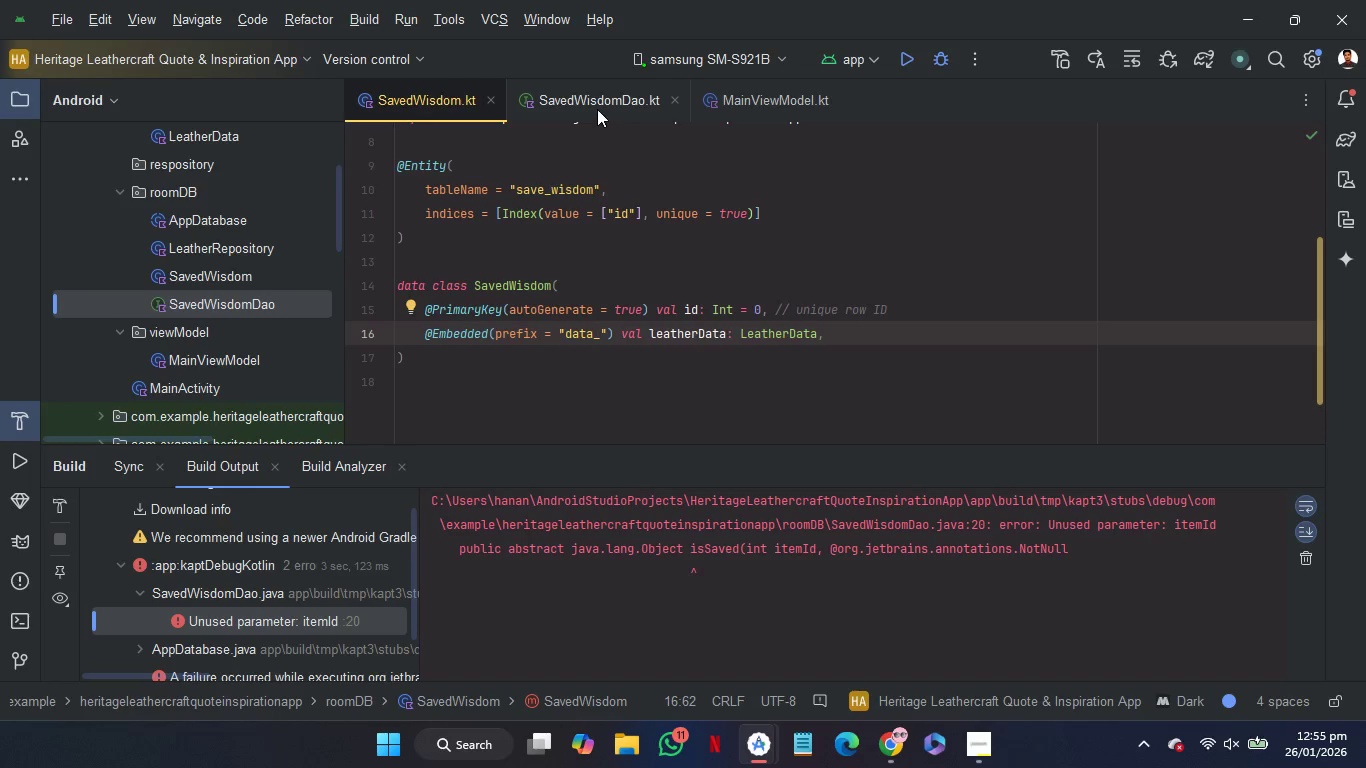 
left_click([597, 107])
 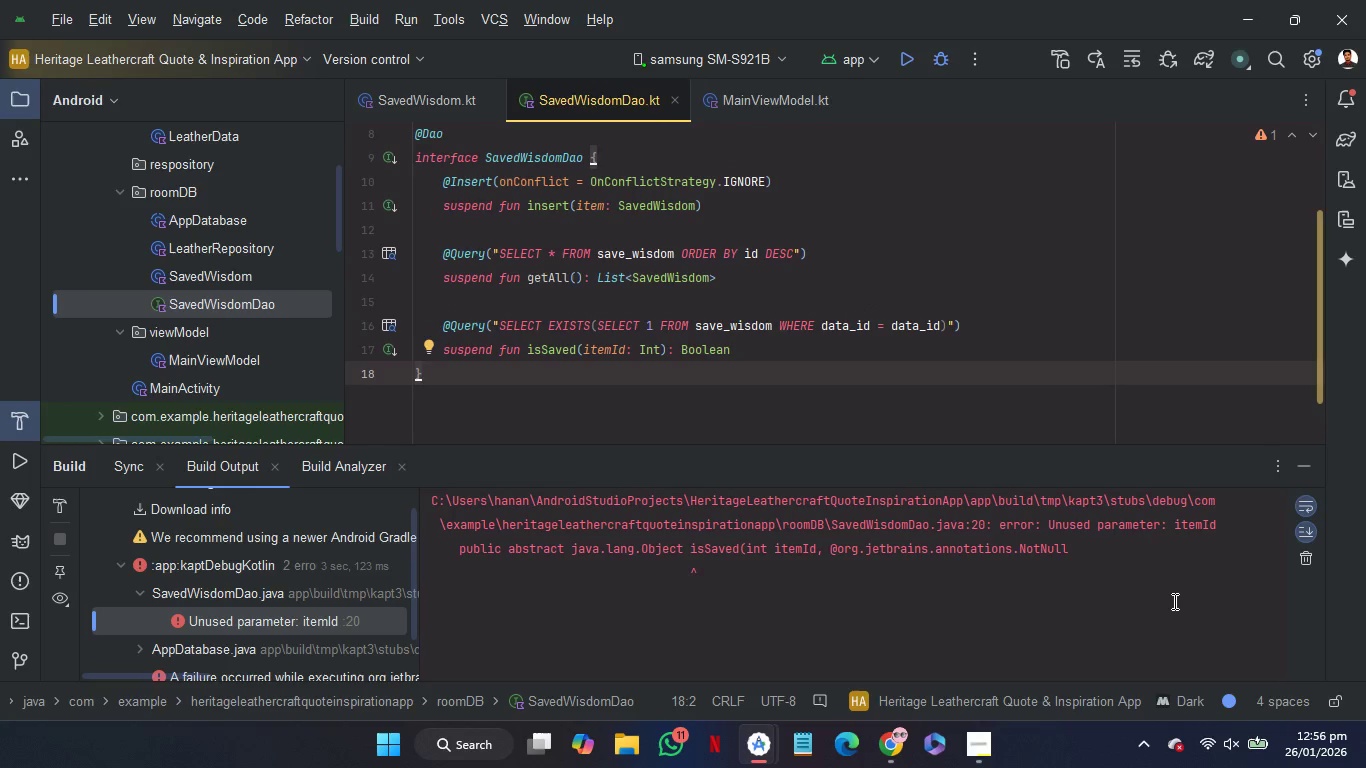 
wait(8.34)
 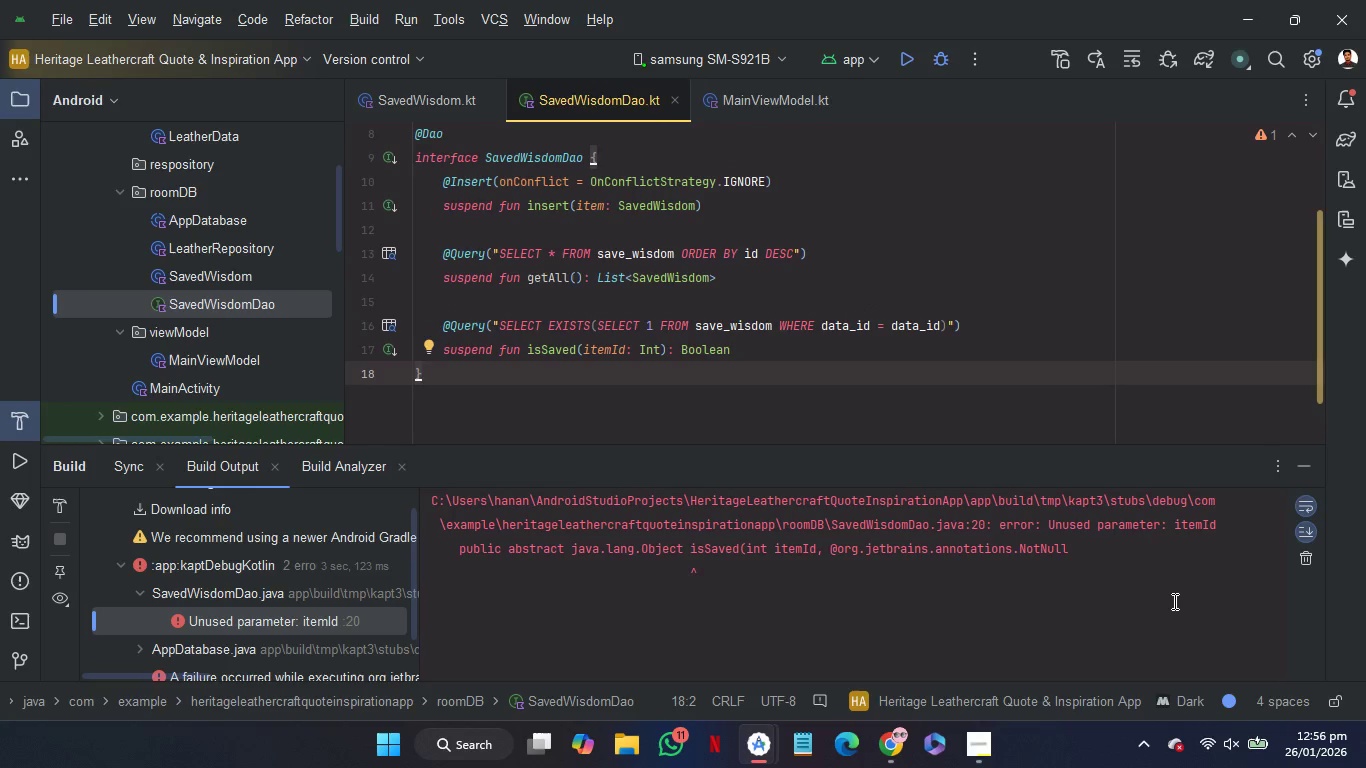 
left_click([612, 352])
 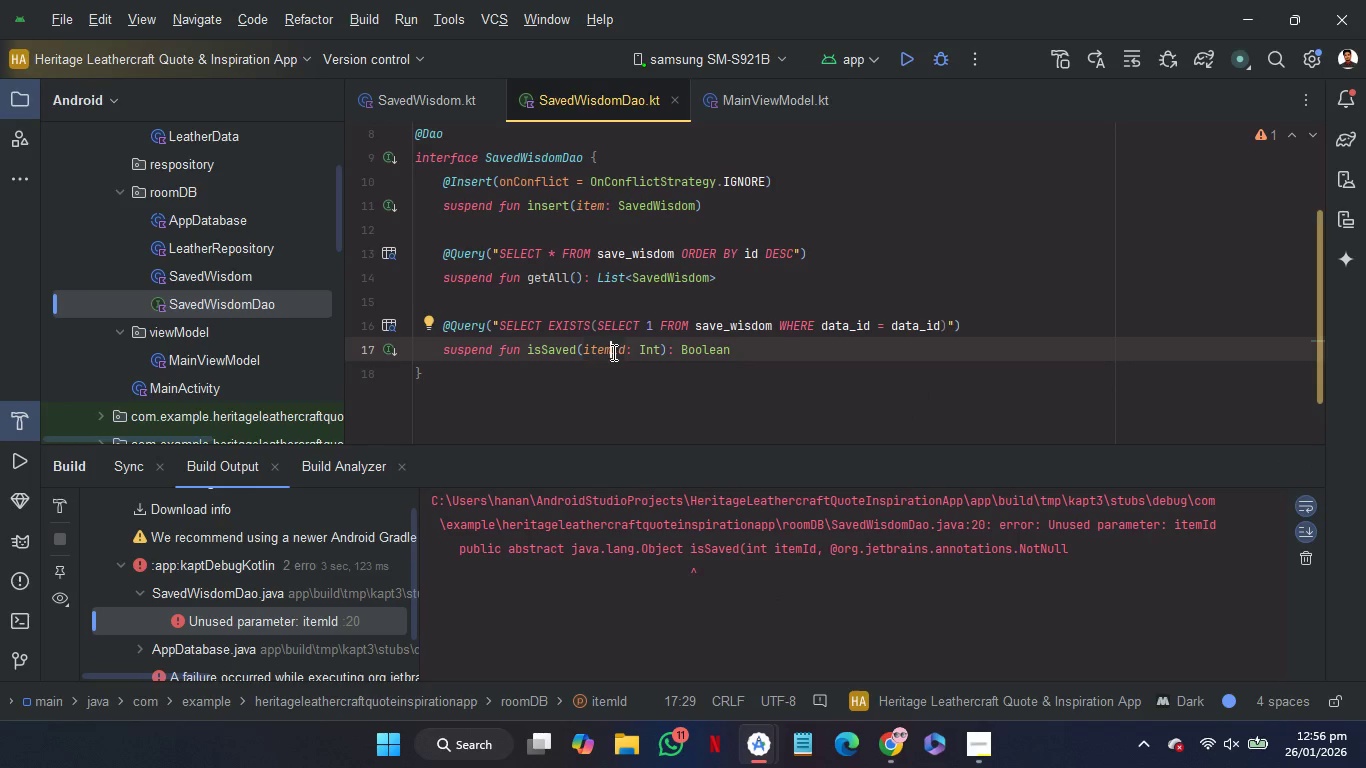 
mouse_move([610, 334])
 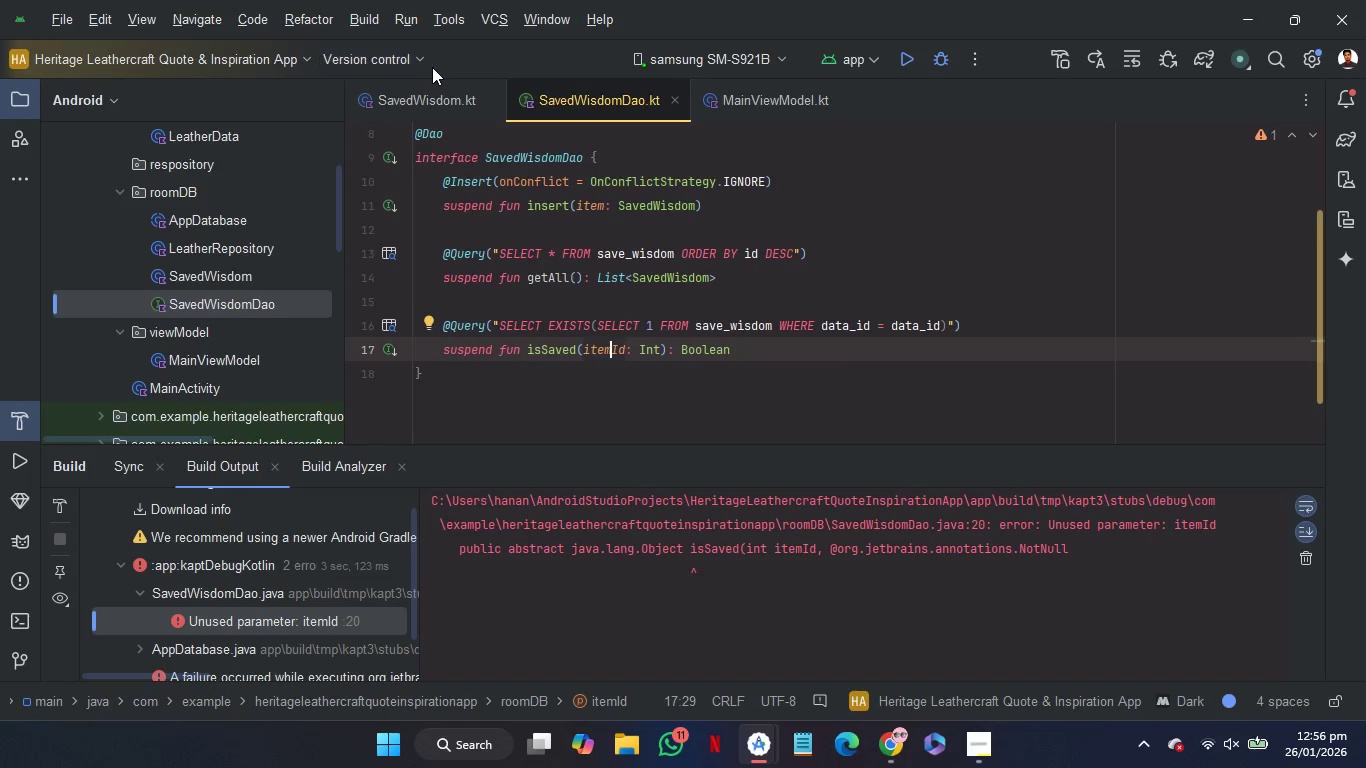 
wait(25.31)
 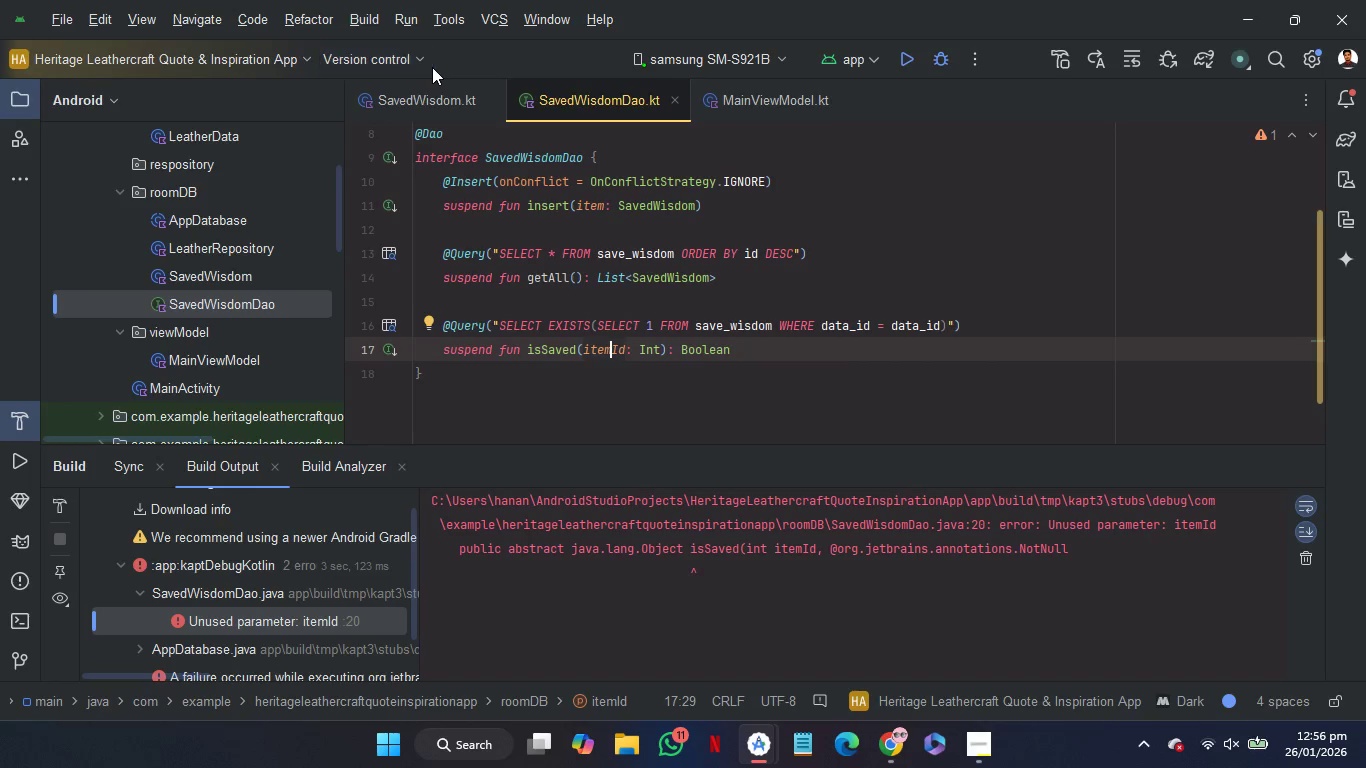 
scroll: coordinate [276, 203], scroll_direction: none, amount: 0.0
 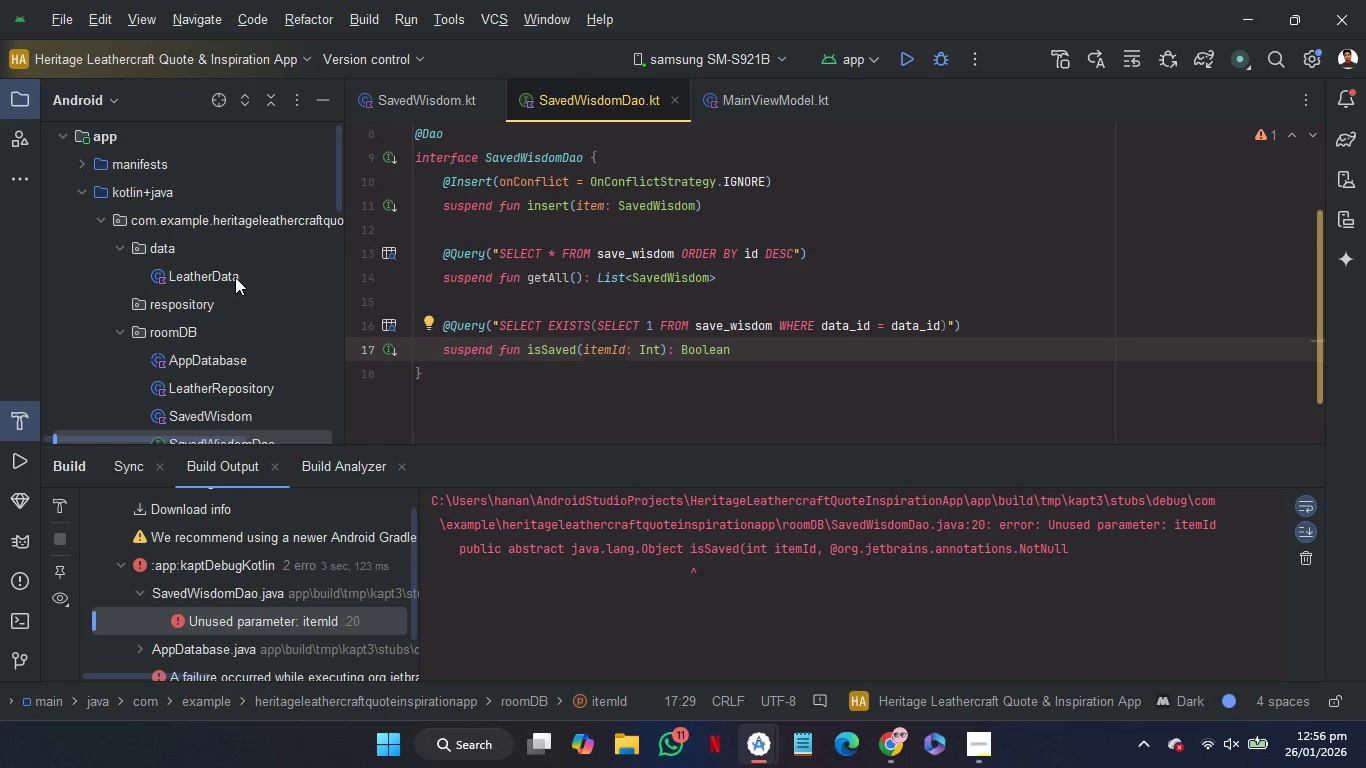 
double_click([235, 277])
 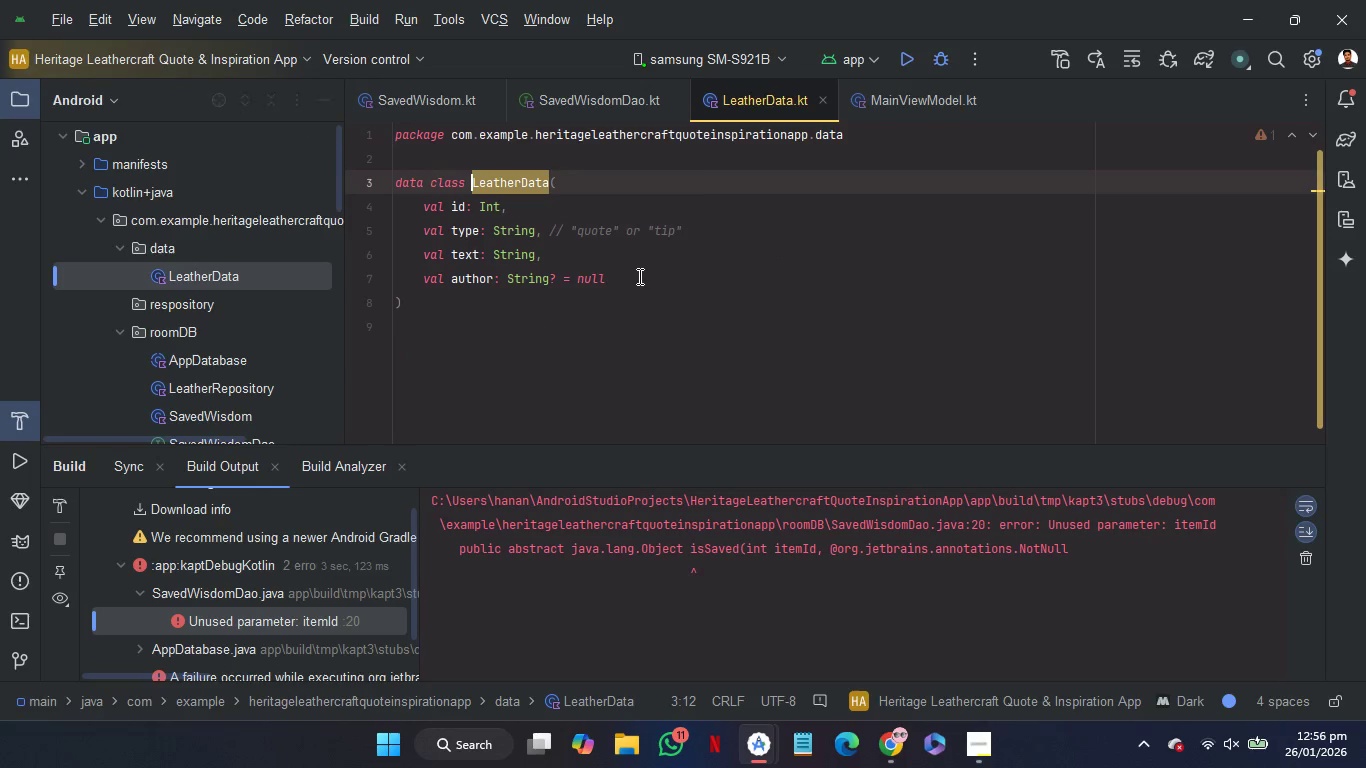 
left_click([642, 276])
 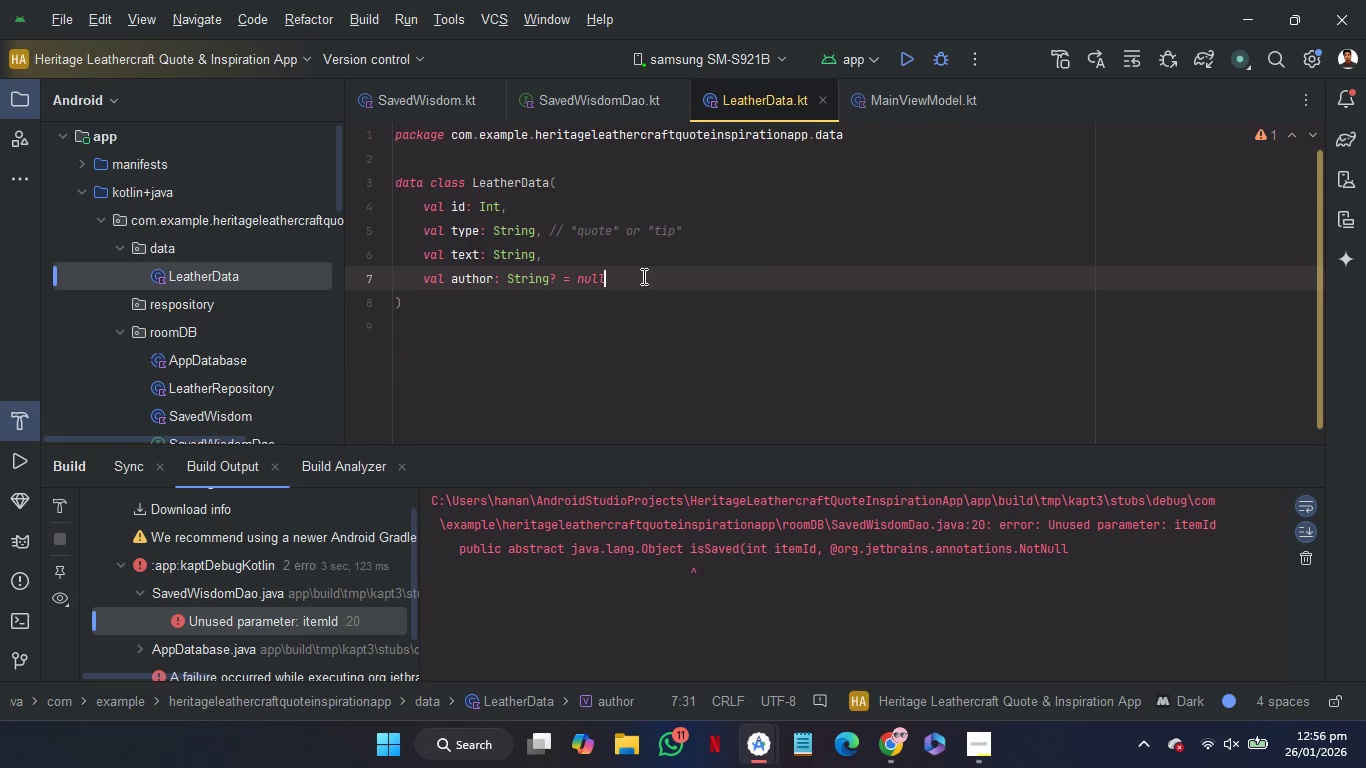 
key(Control+A)
 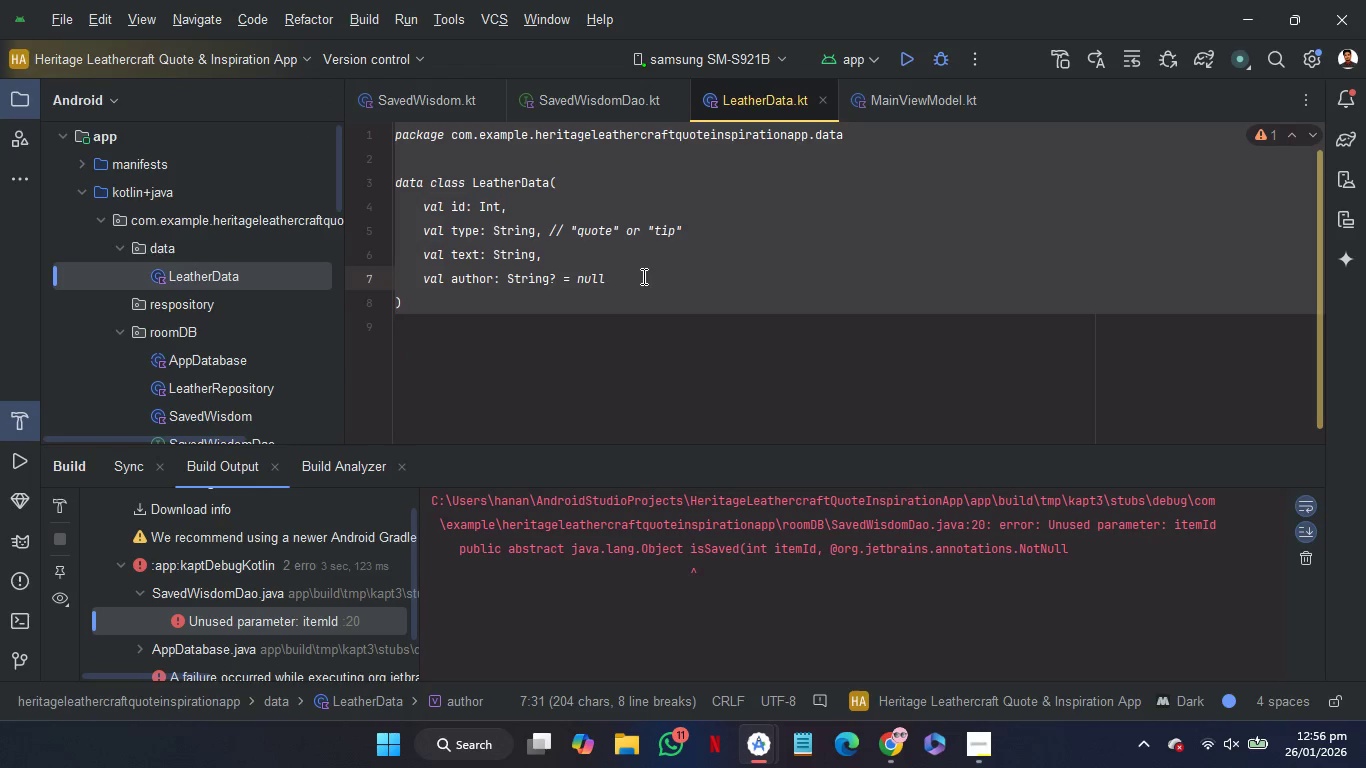 
key(Control+C)
 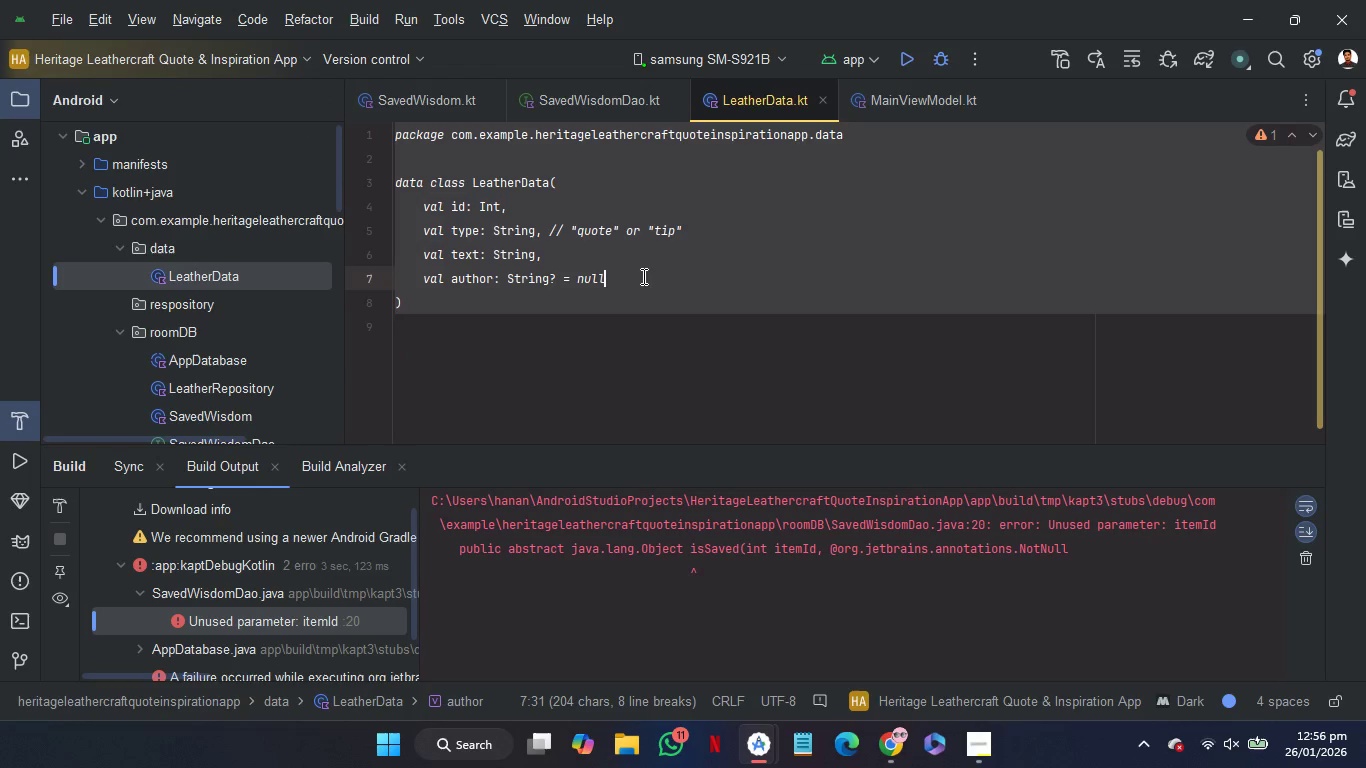 
key(Control+C)
 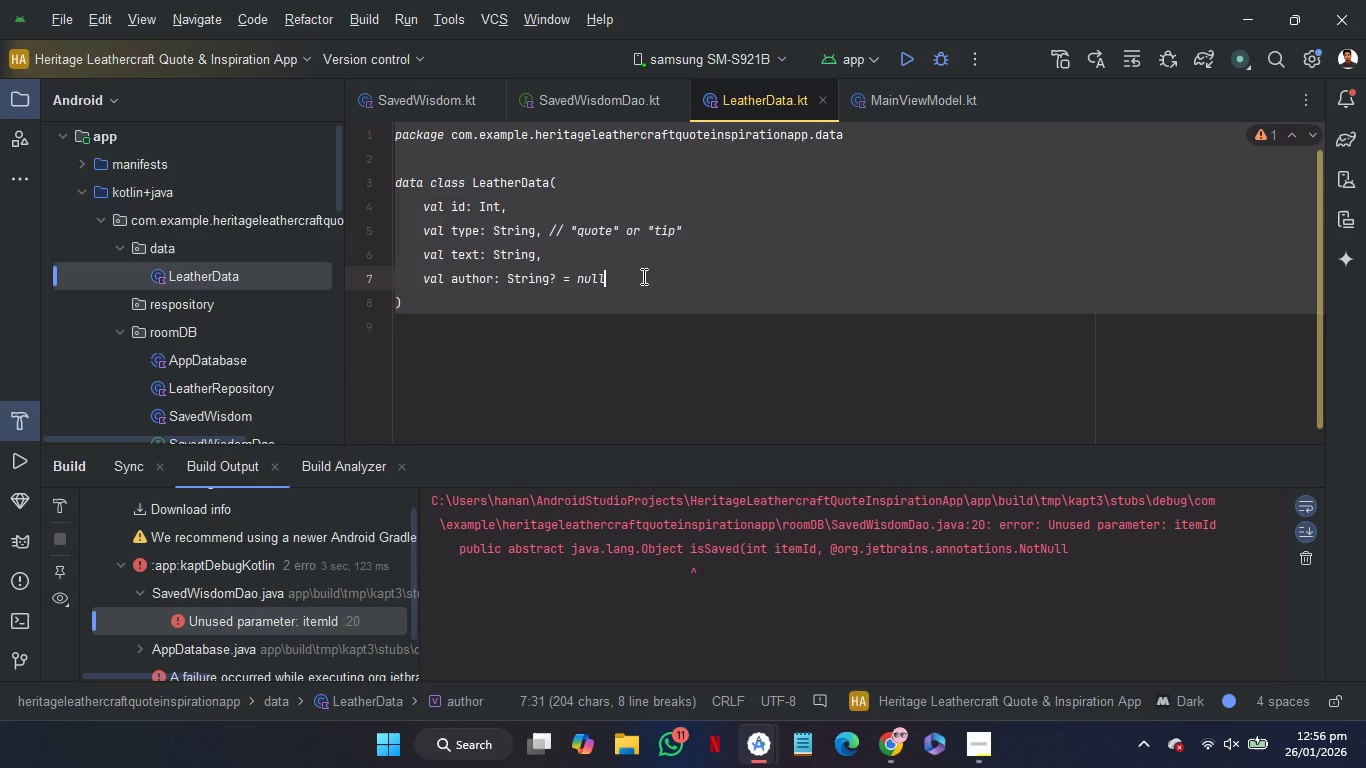 
key(Control+C)
 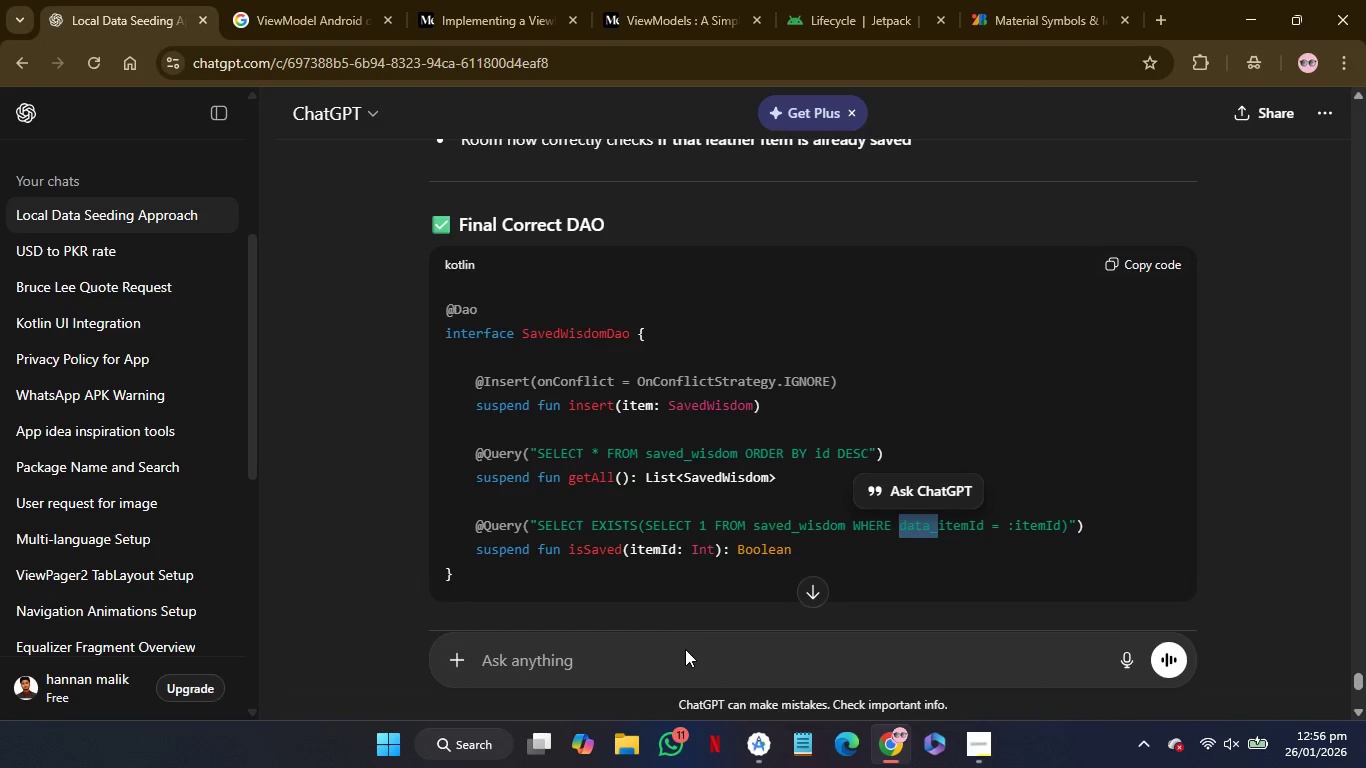 
left_click([686, 657])
 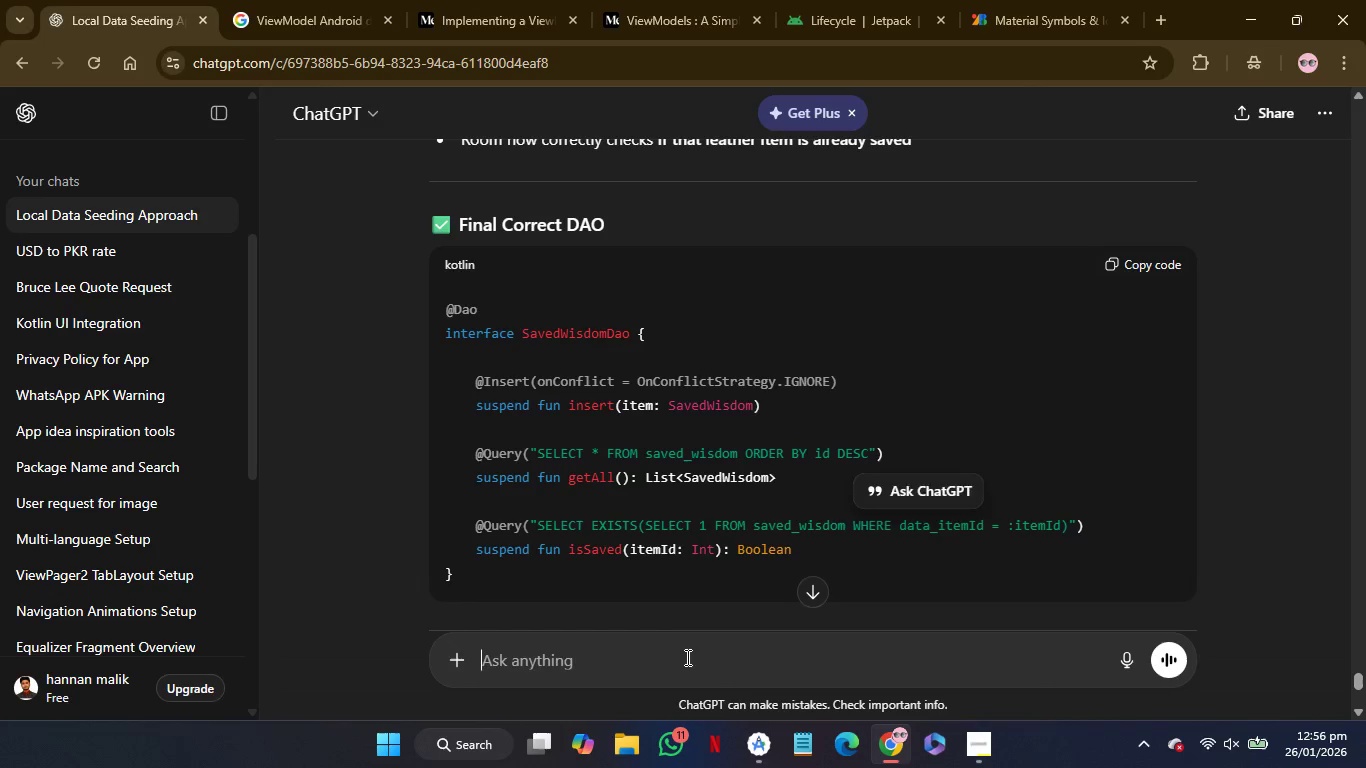 
key(Control+V)
 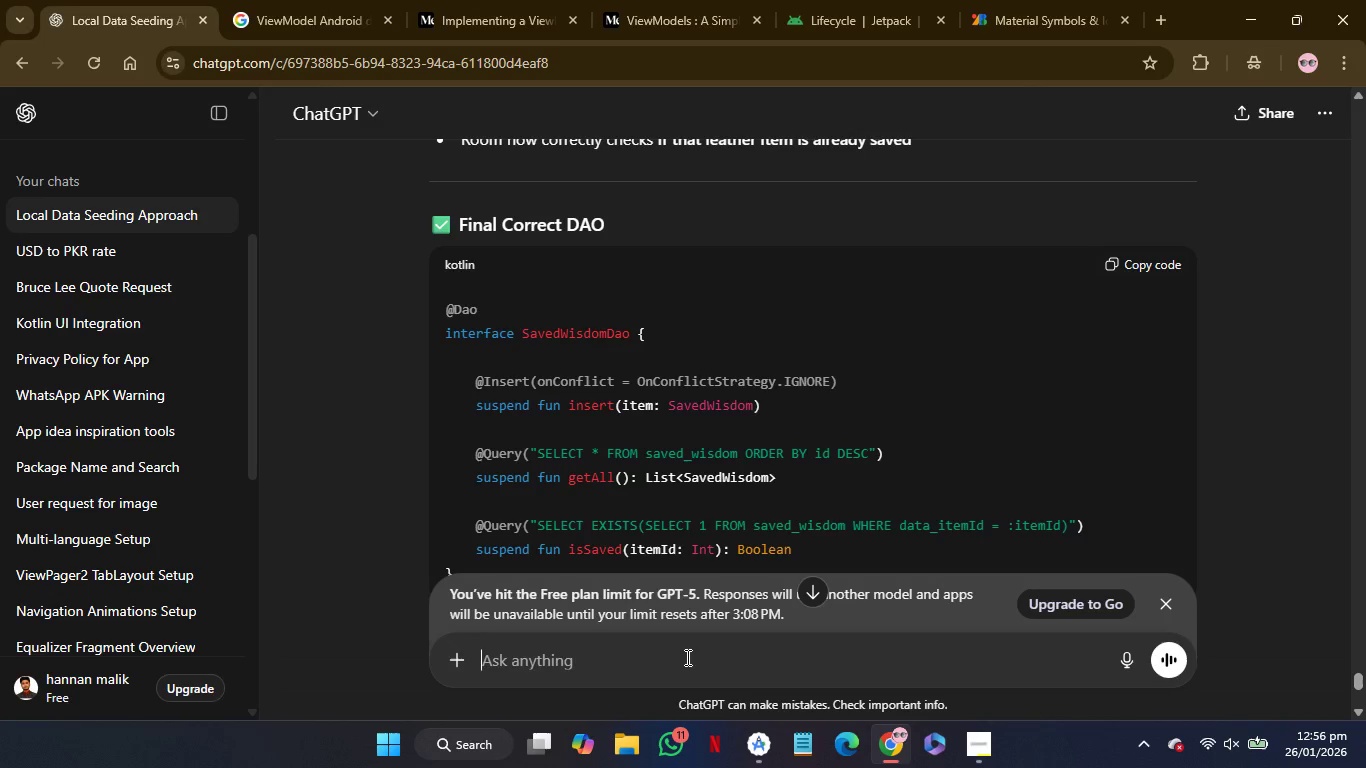 
hold_key(key=ShiftRight, duration=0.44)
 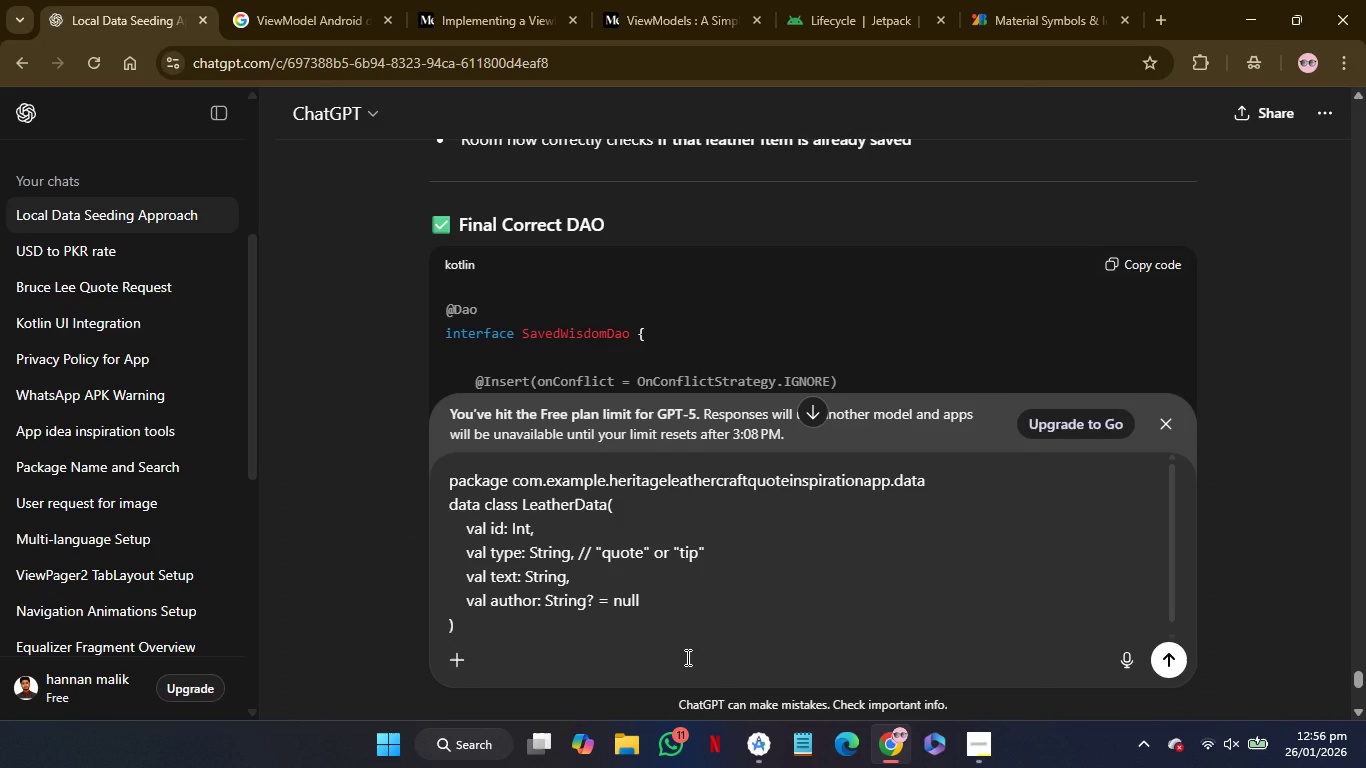 
key(Shift+Enter)
 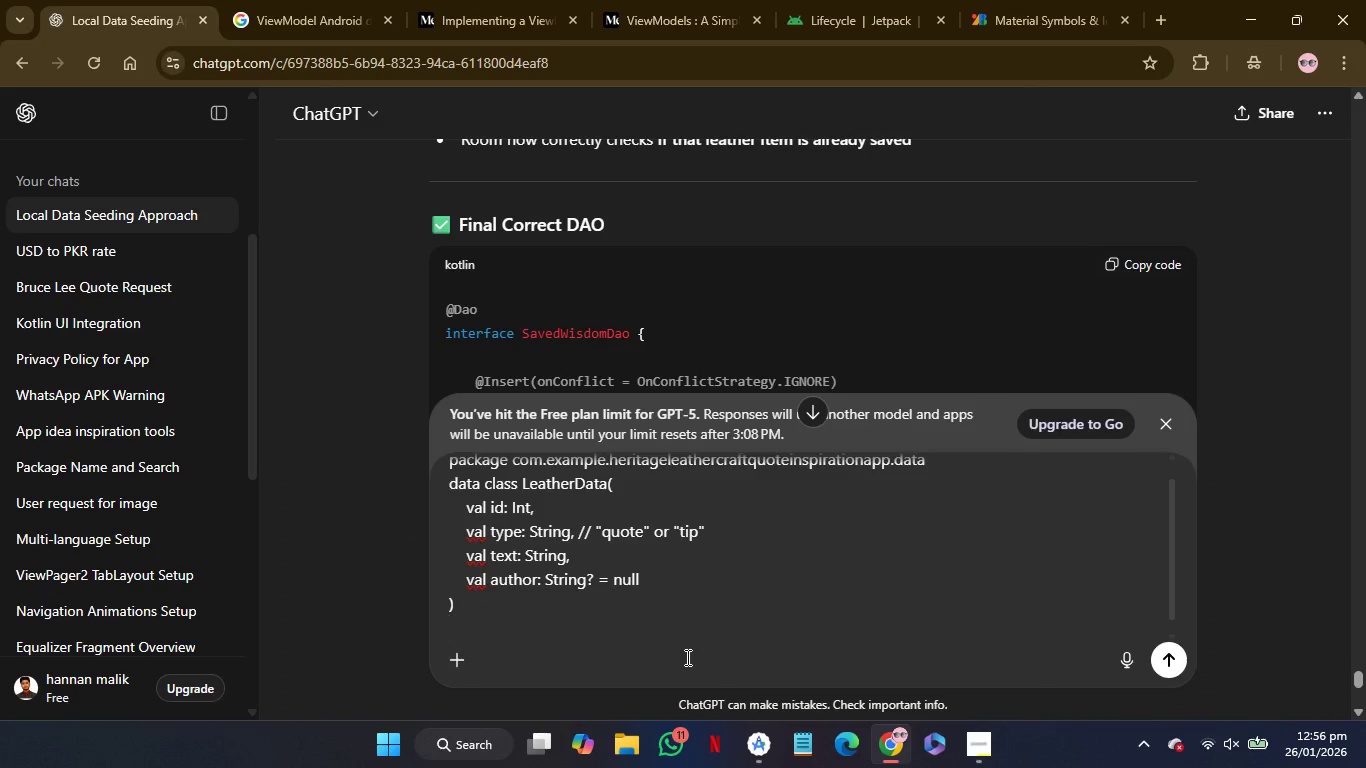 
key(Shift+Enter)
 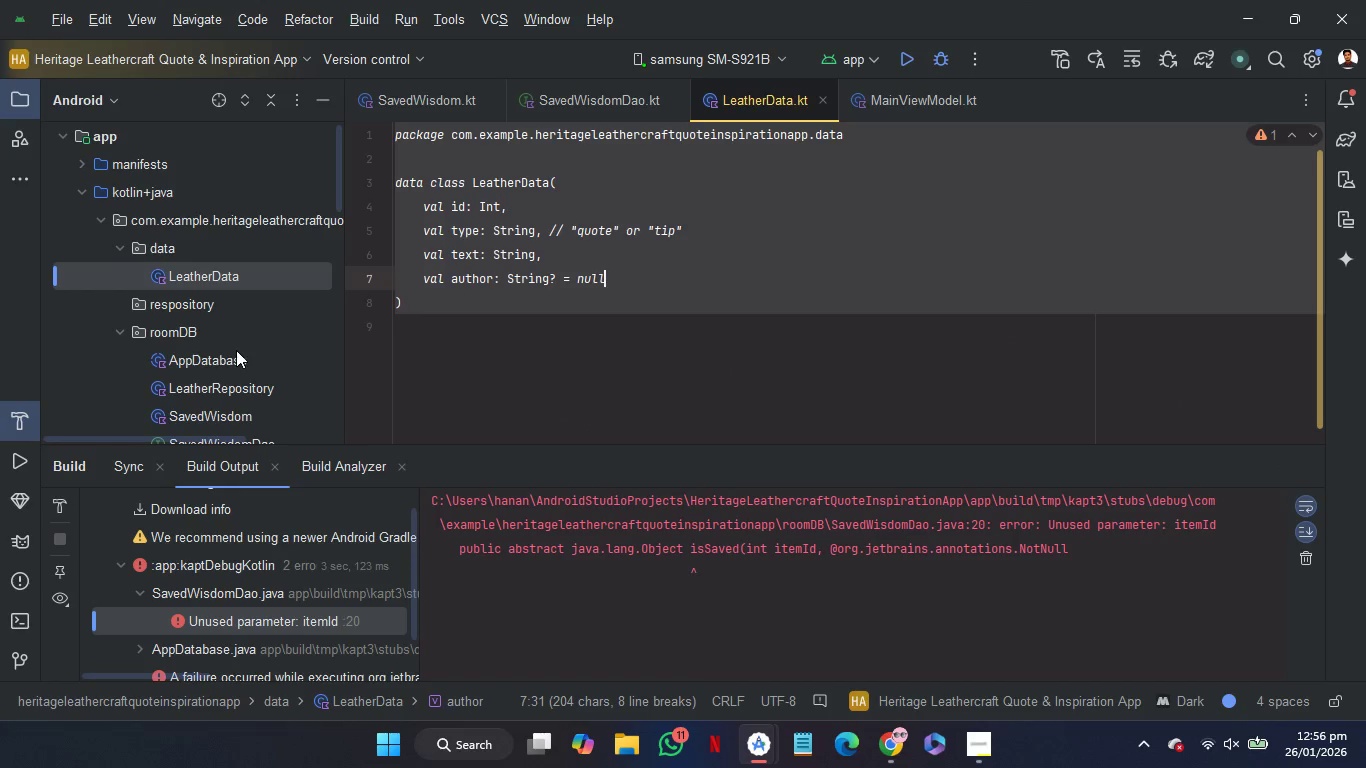 
double_click([236, 359])
 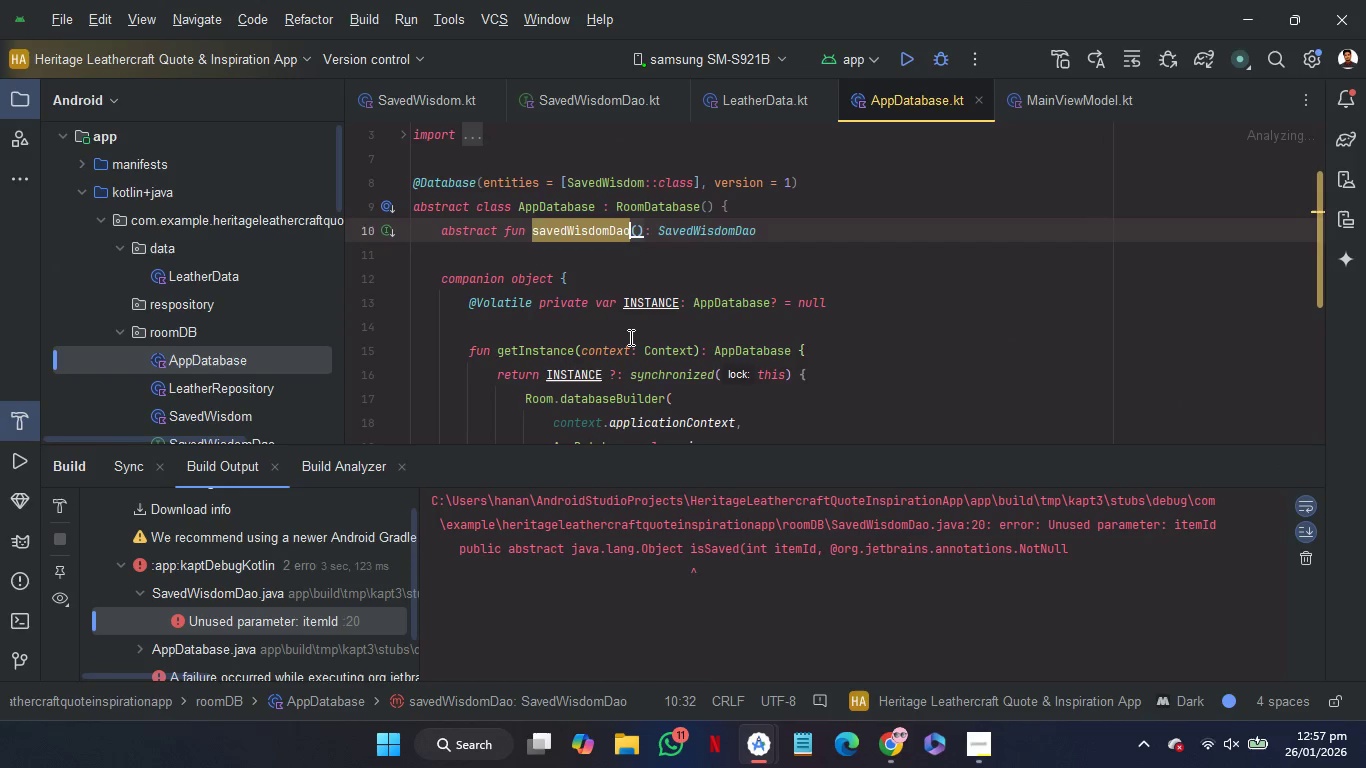 
left_click([630, 337])
 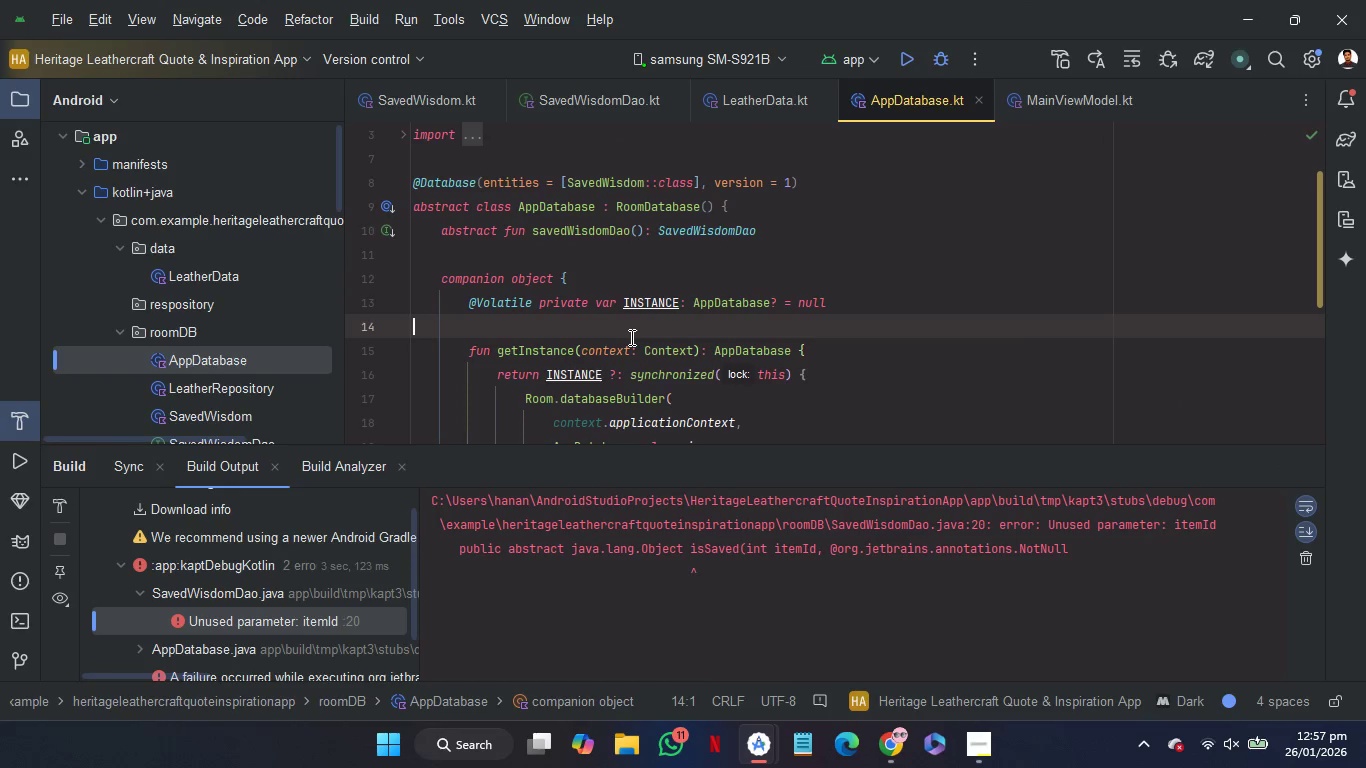 
key(Control+A)
 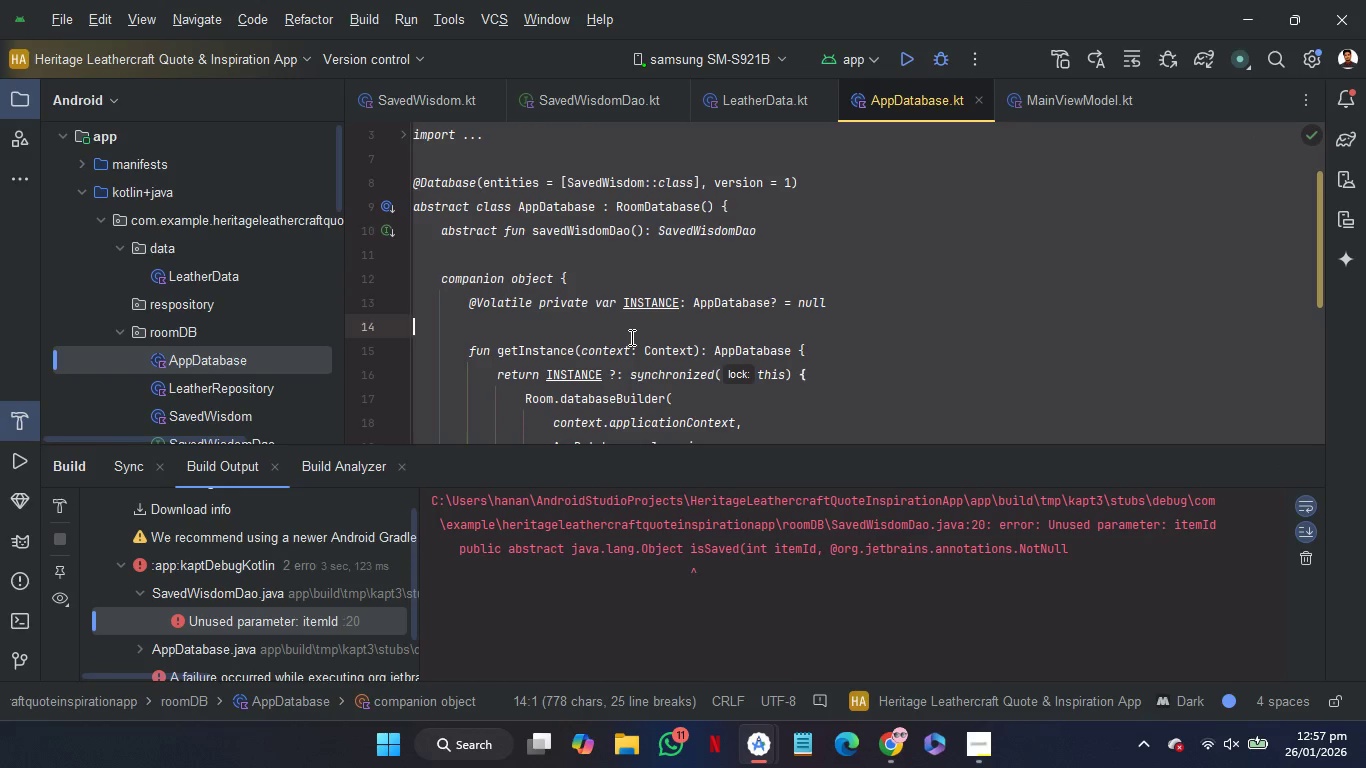 
key(Control+C)
 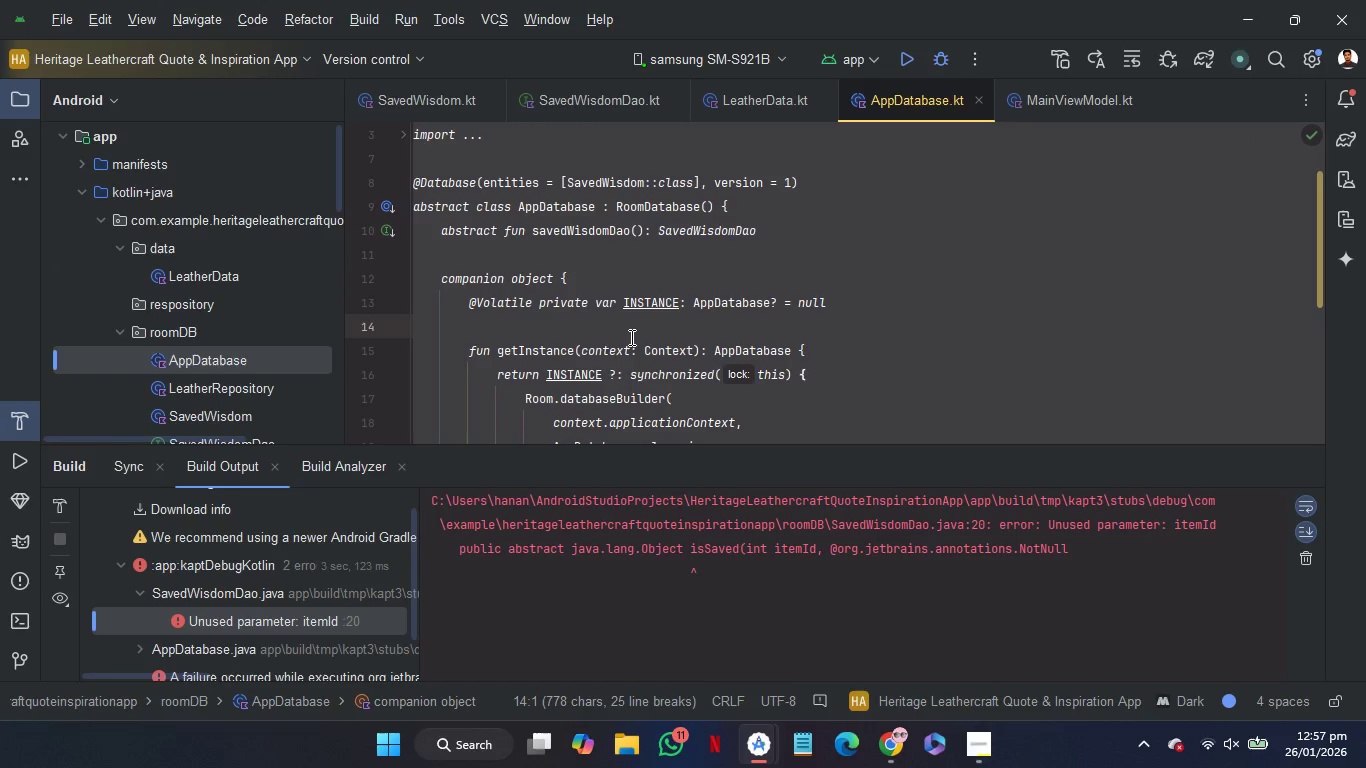 
key(Control+C)
 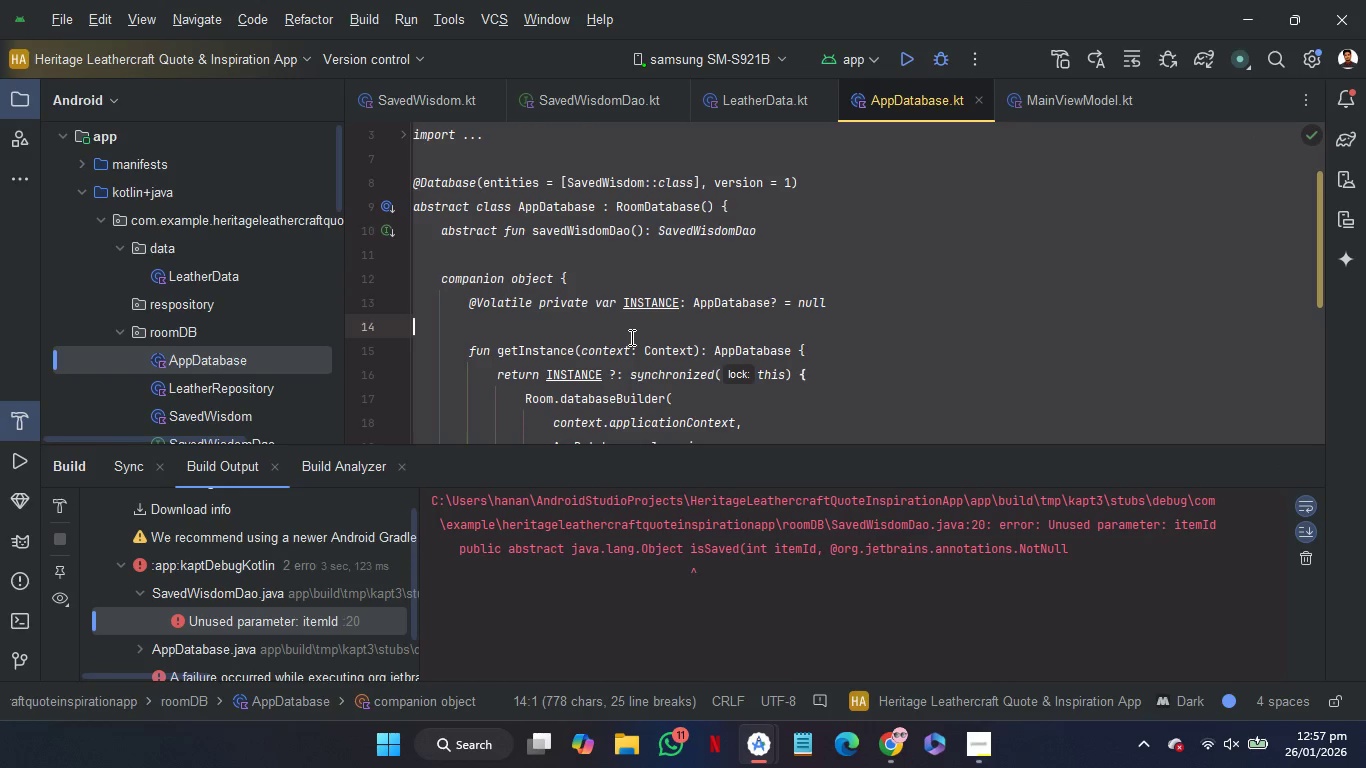 
key(Control+C)
 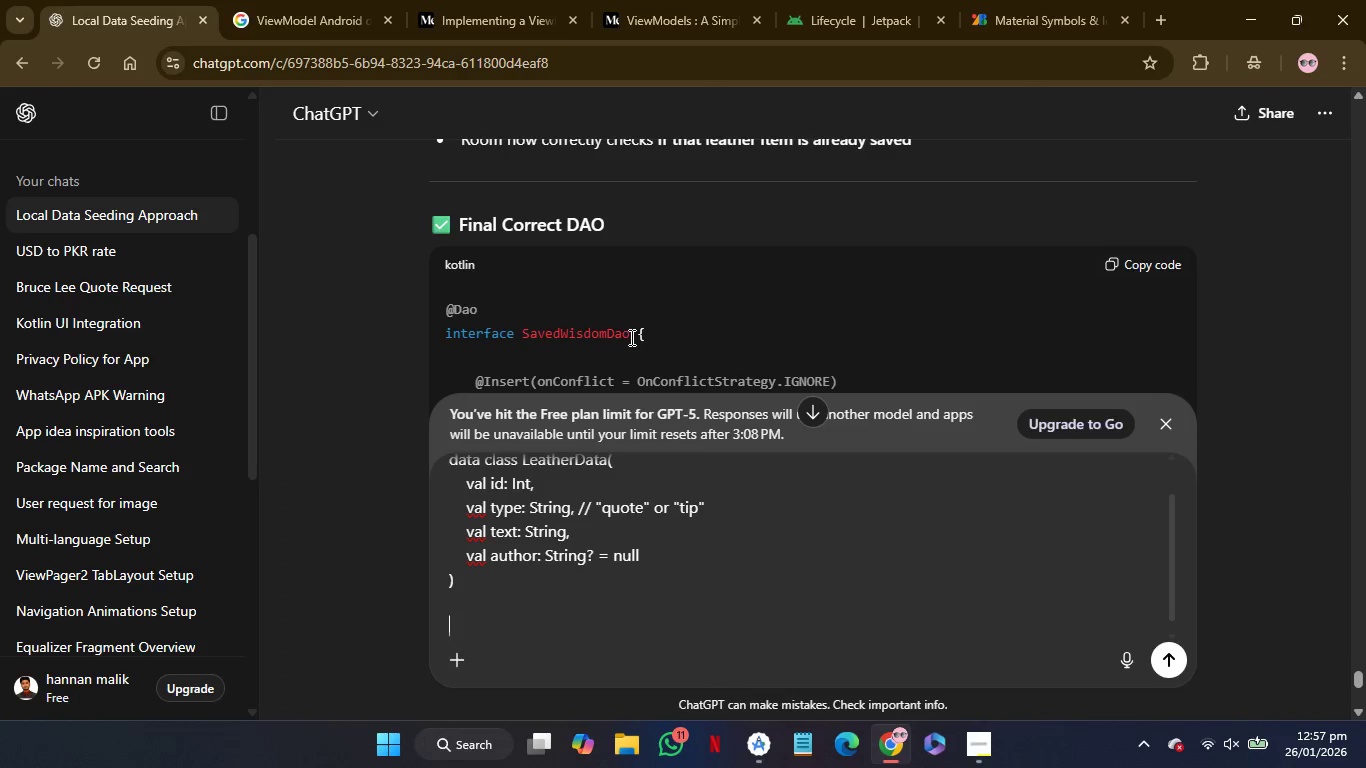 
key(Control+V)
 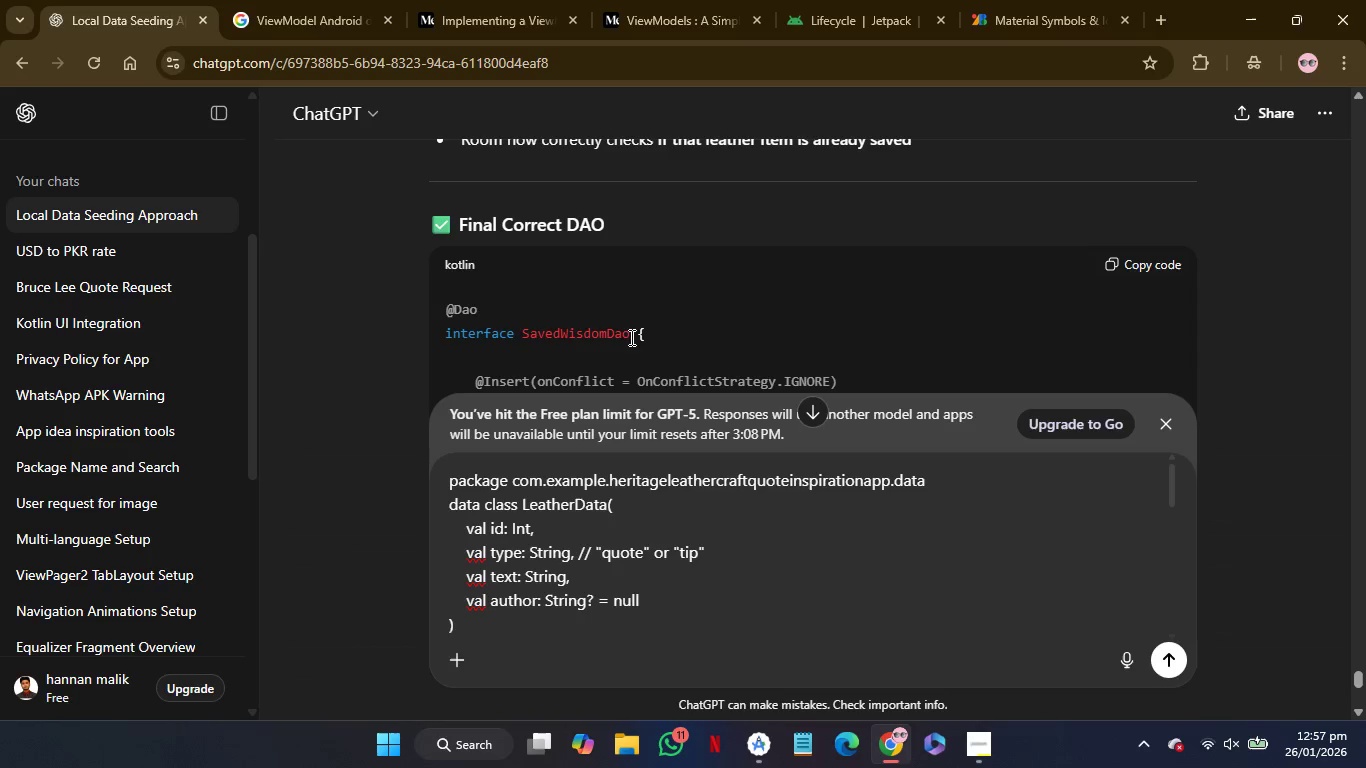 
key(Shift+Enter)
 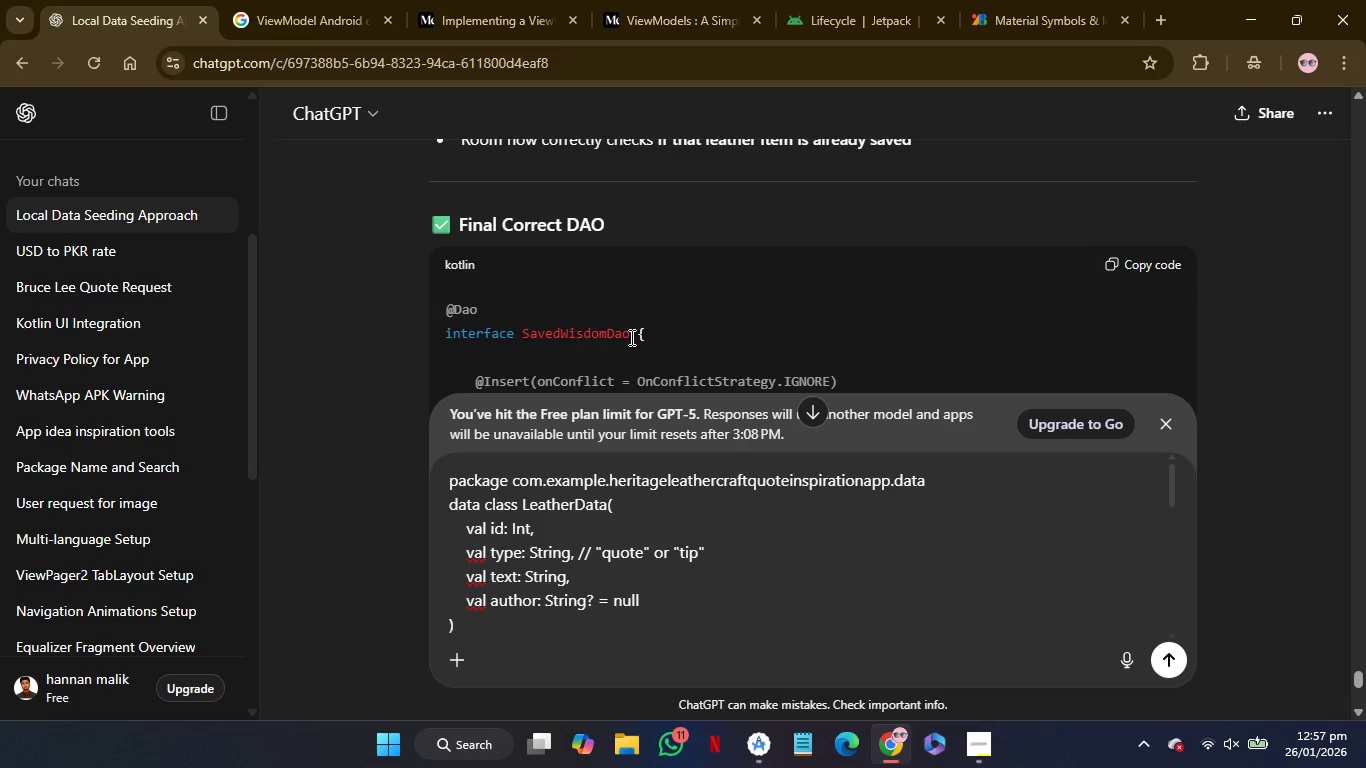 
key(Shift+Enter)
 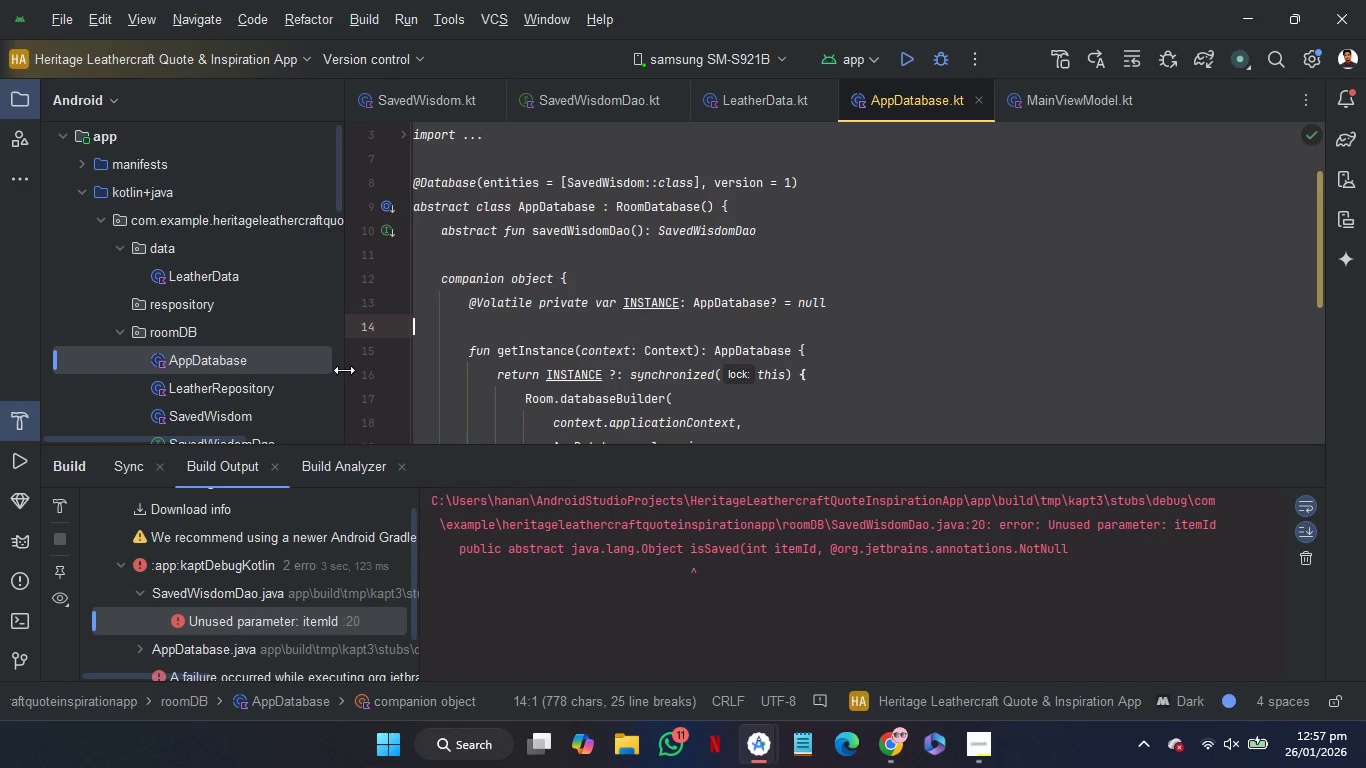 
double_click([230, 394])
 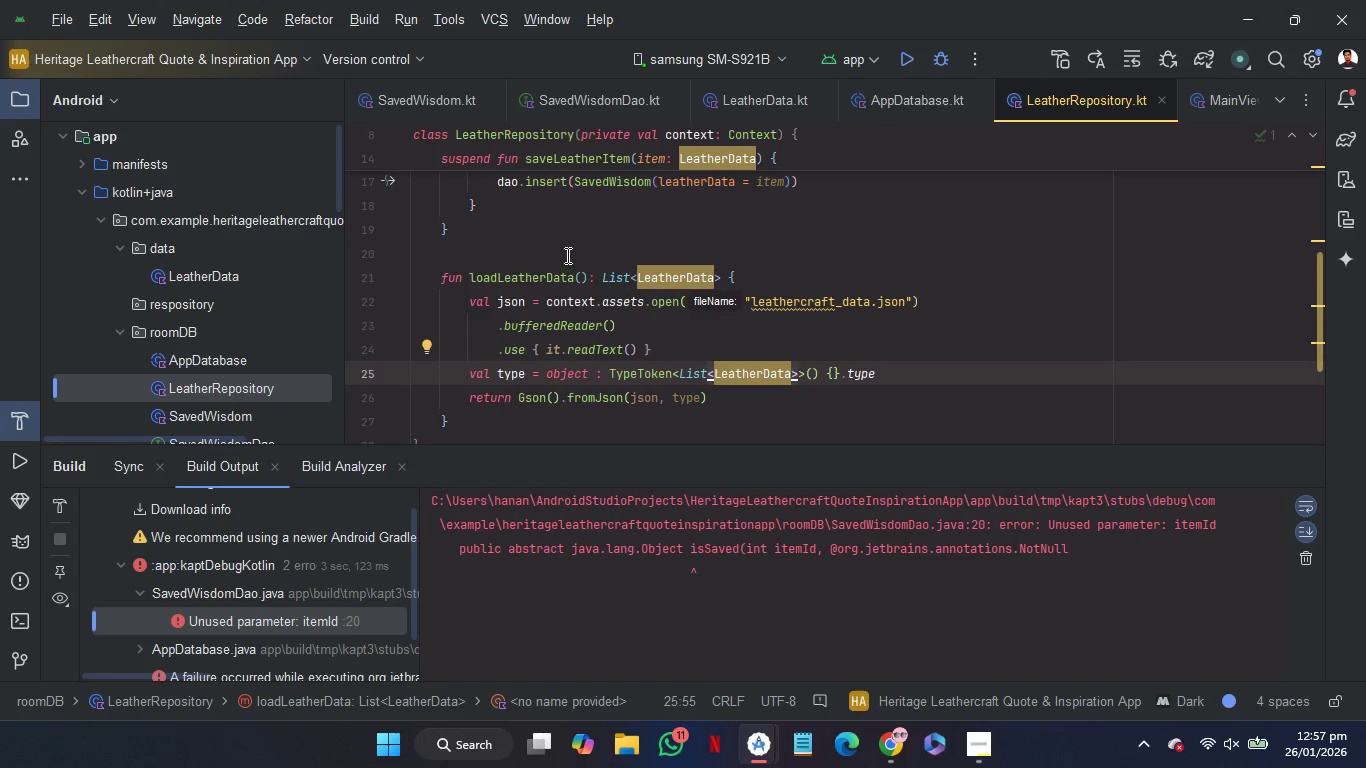 
left_click([566, 254])
 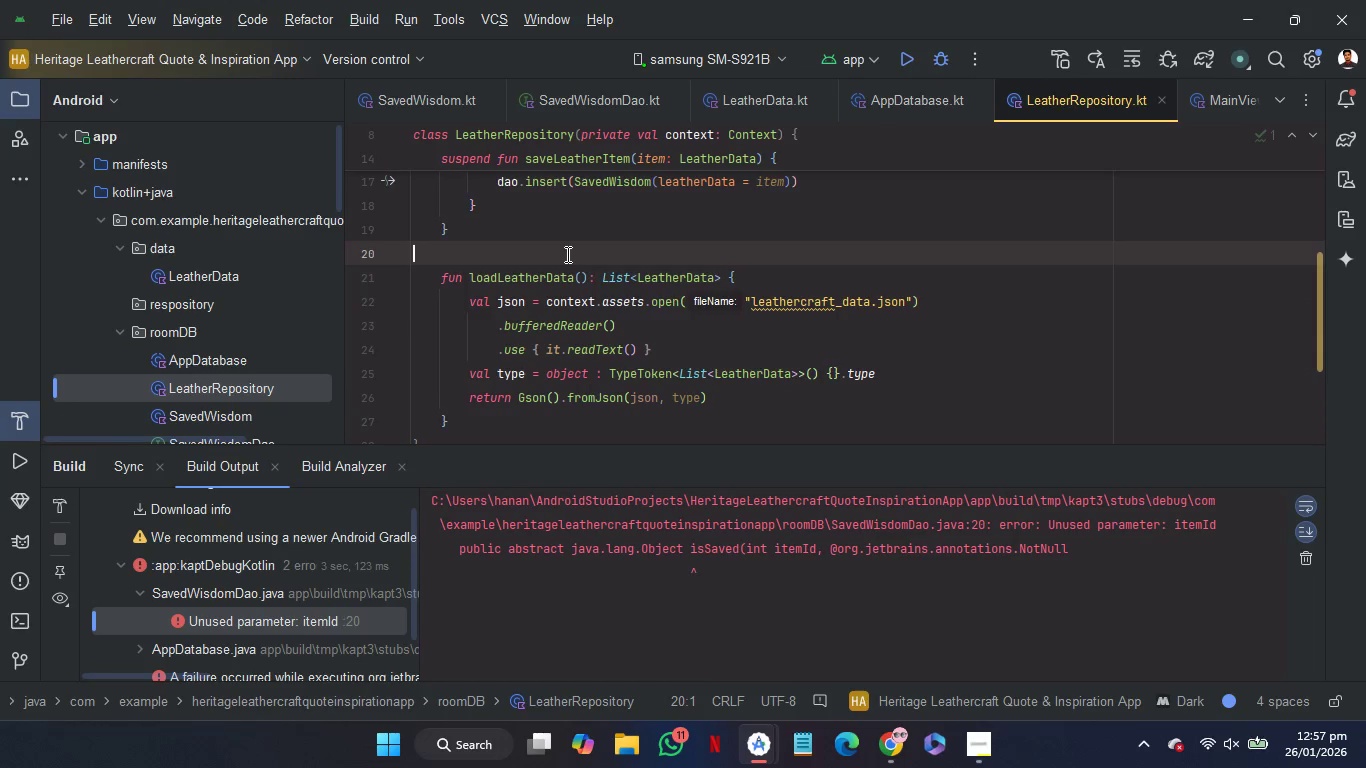 
key(Control+A)
 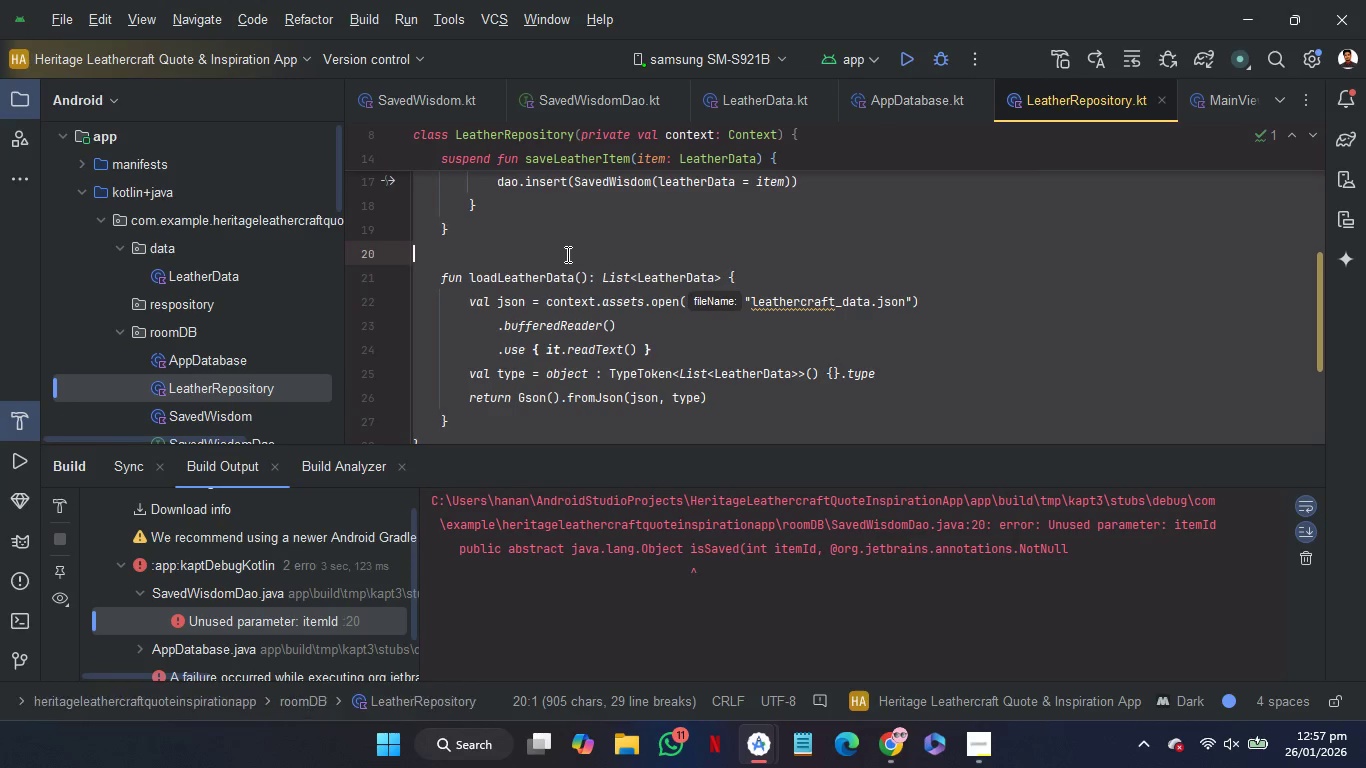 
key(Control+C)
 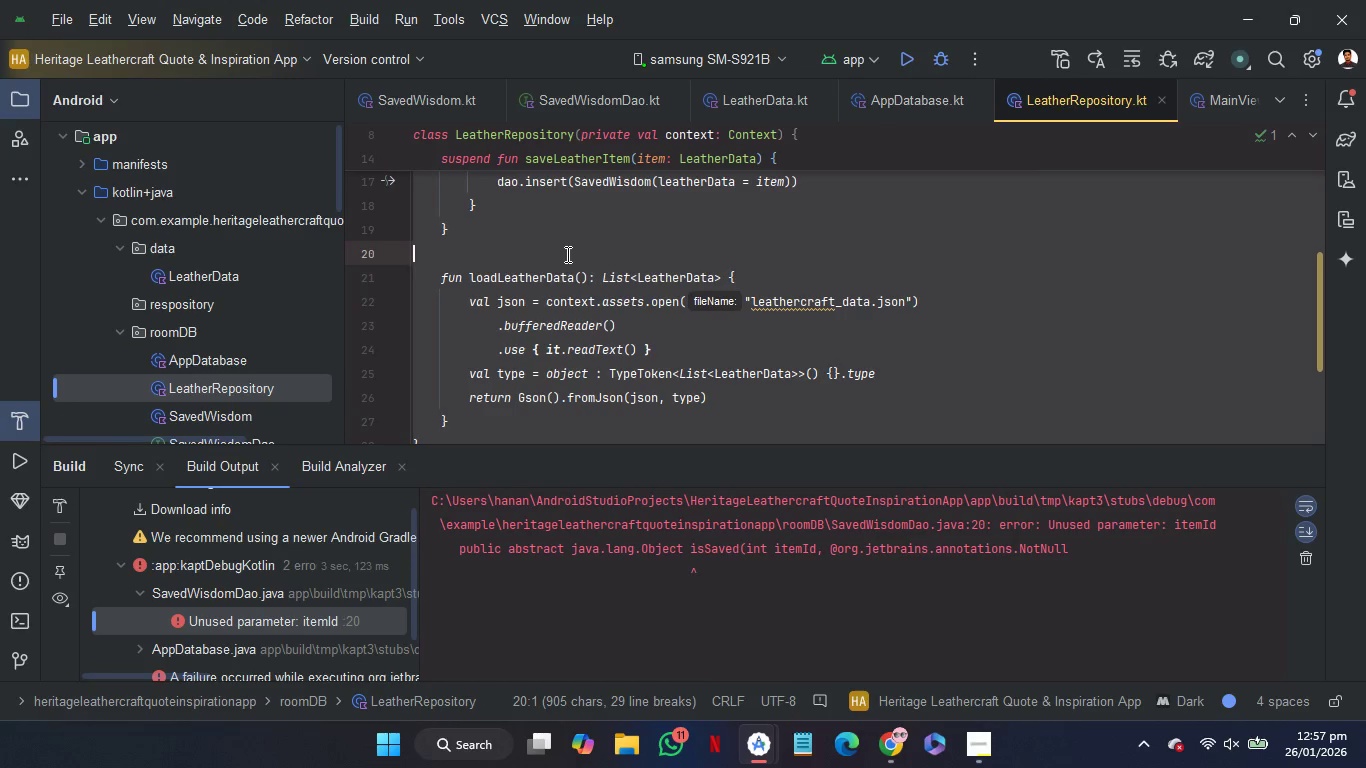 
key(Control+C)
 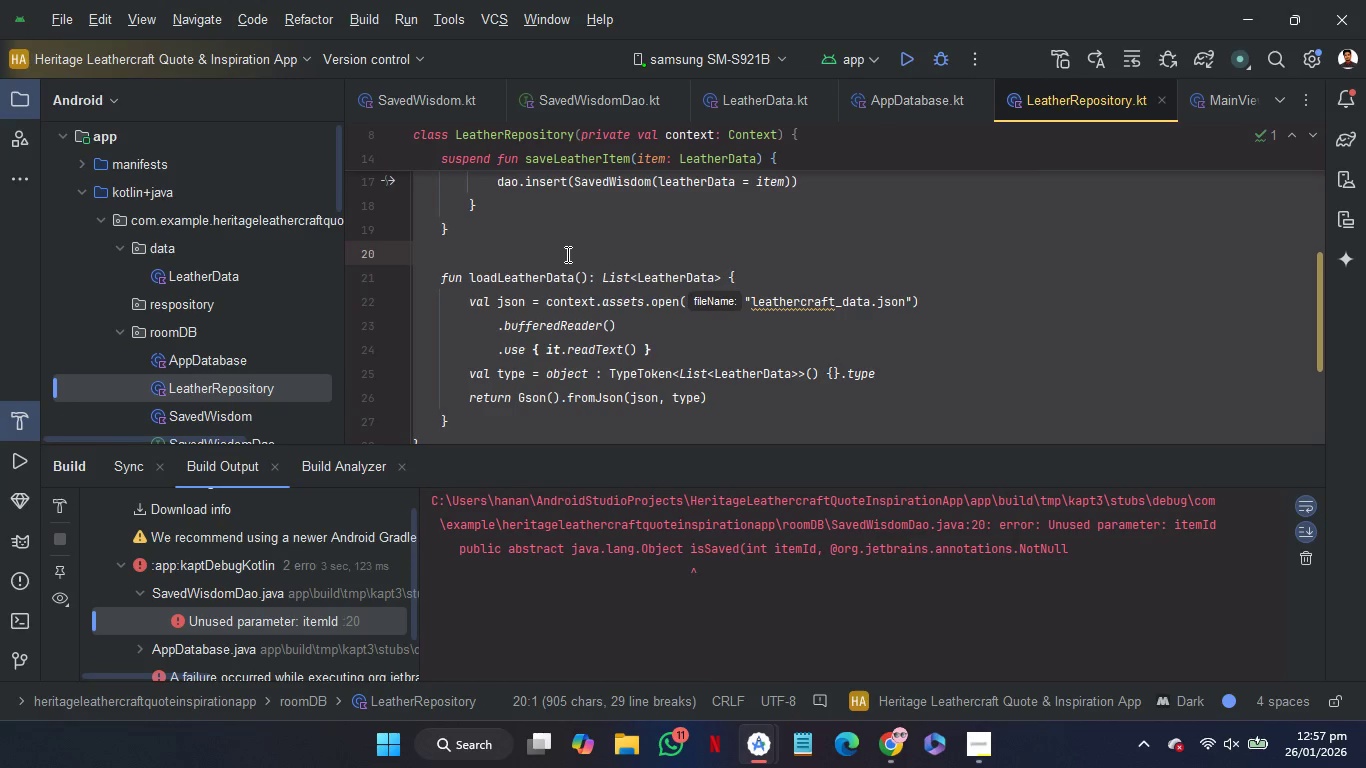 
key(Control+C)
 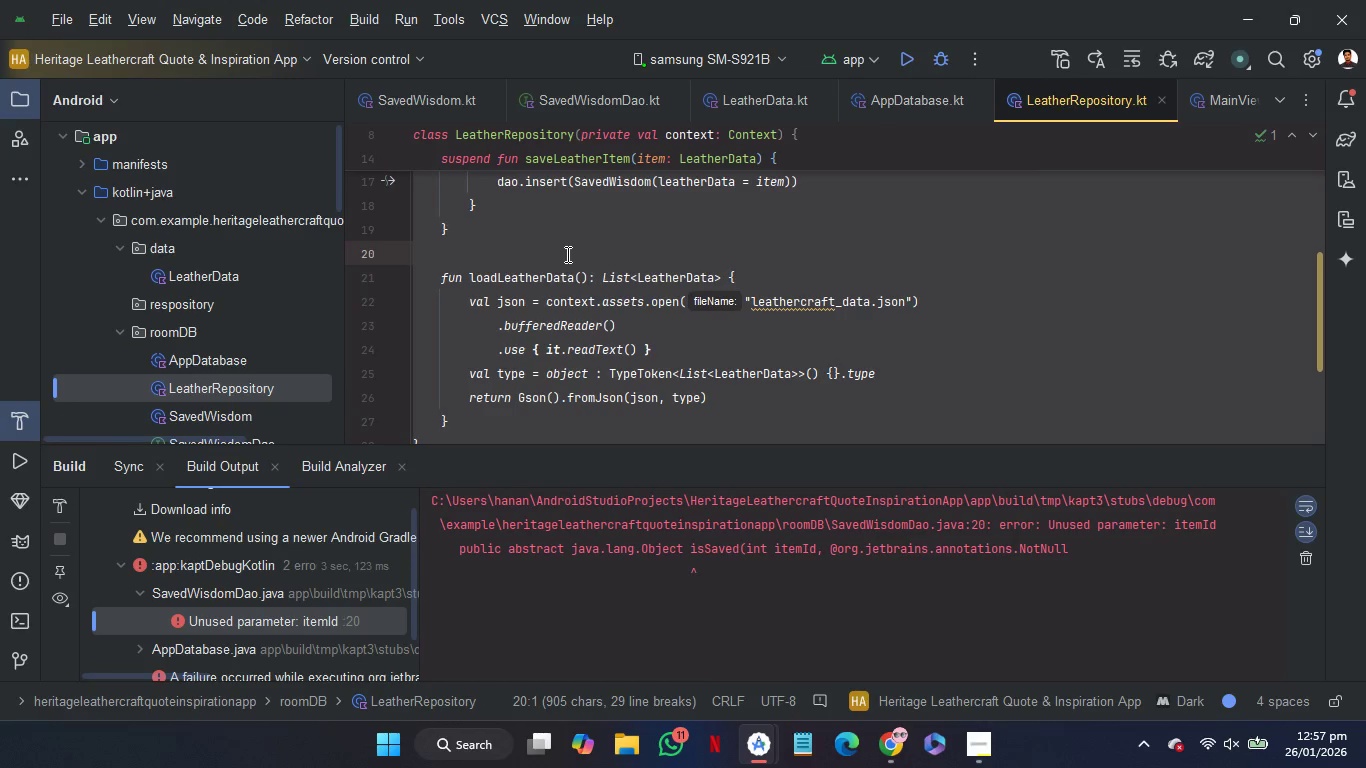 
key(Control+C)
 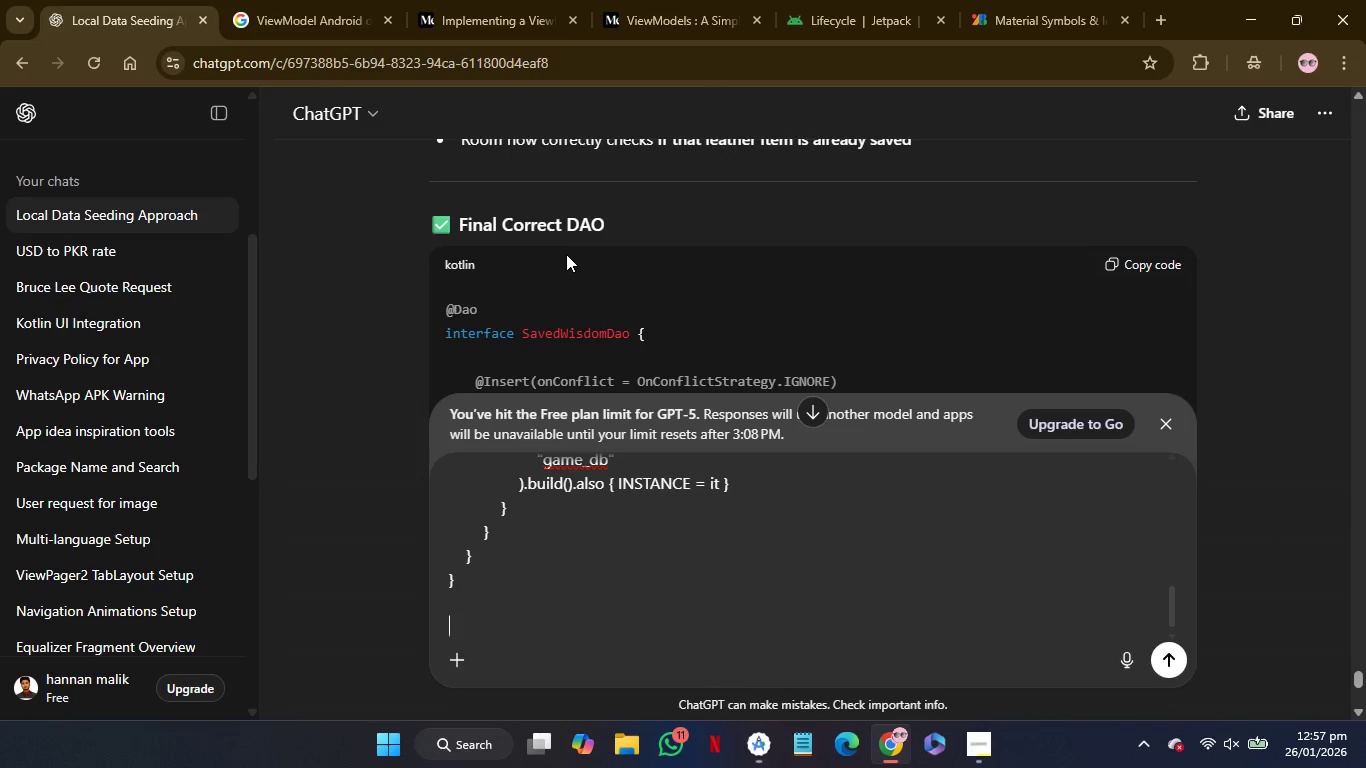 
key(Control+V)
 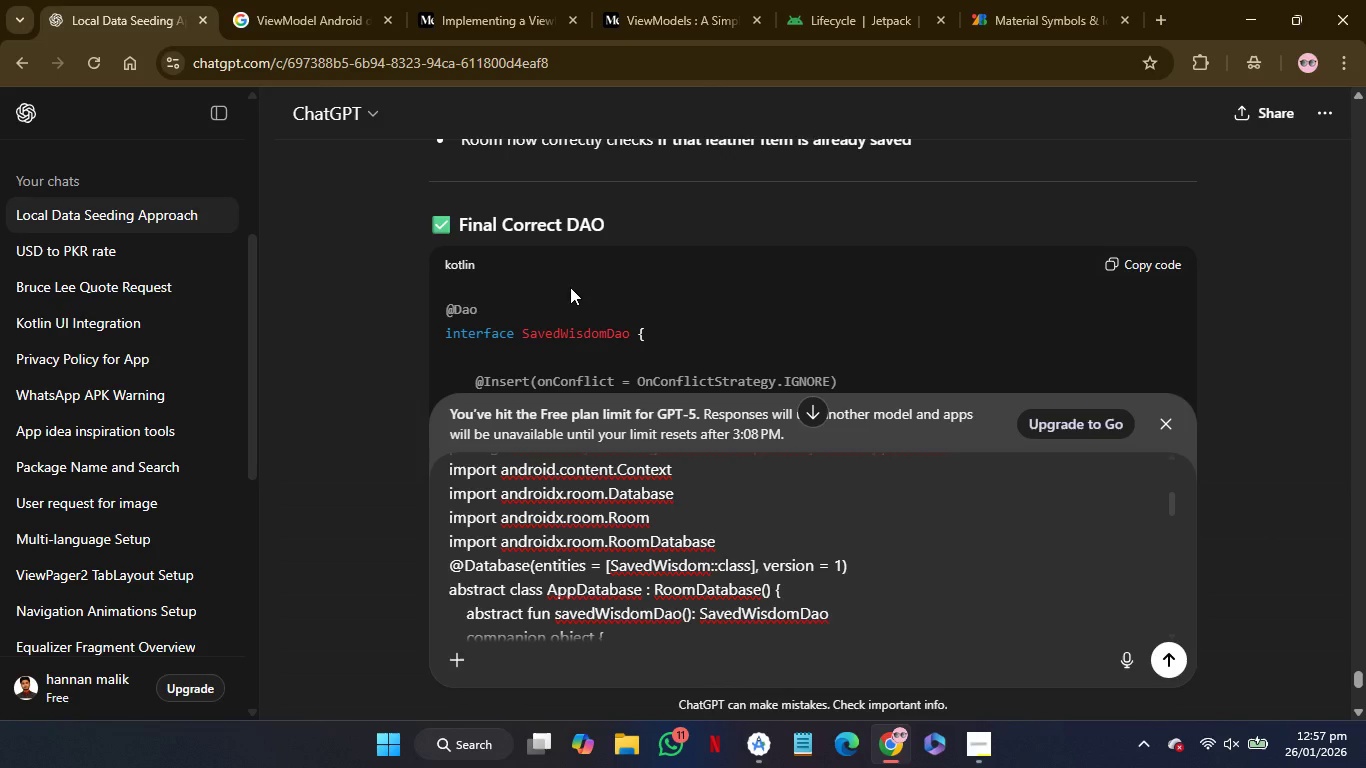 
key(Shift+Enter)
 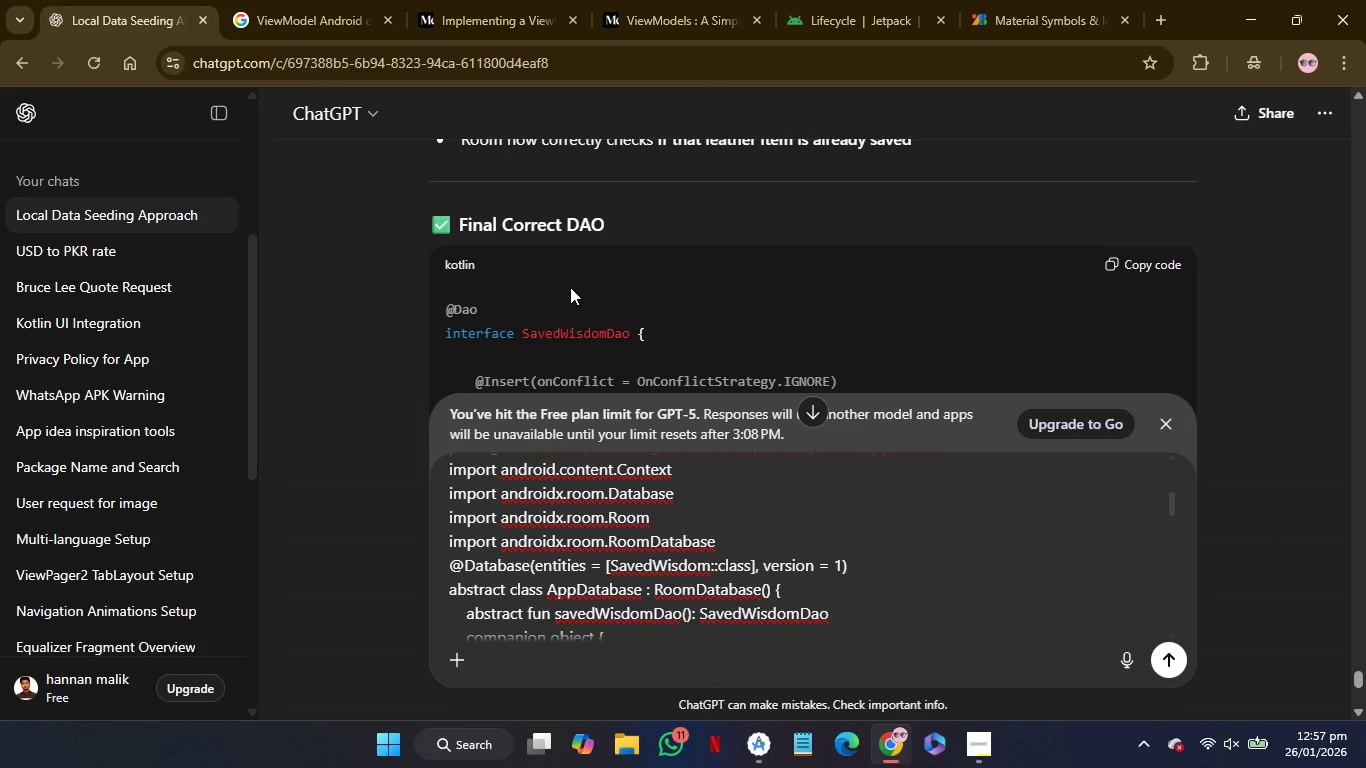 
key(Shift+Enter)
 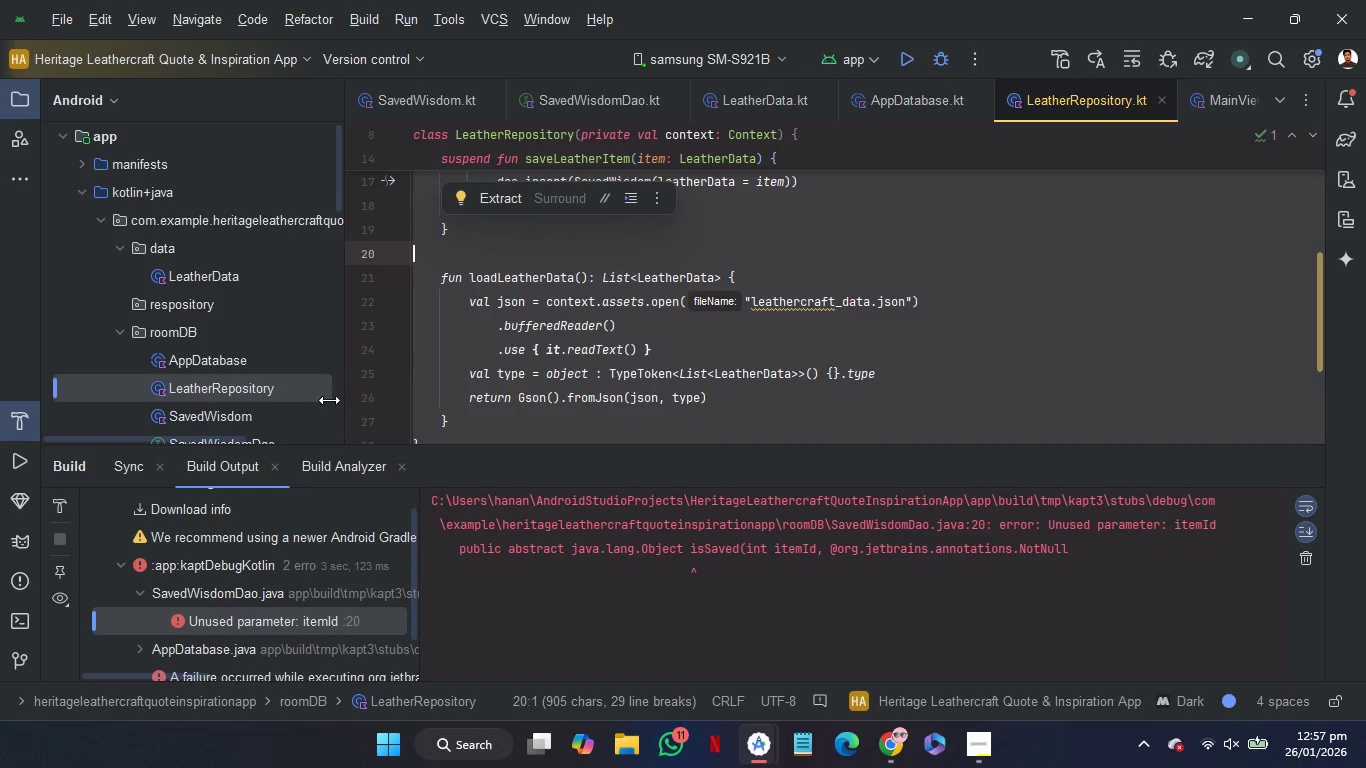 
double_click([240, 418])
 